 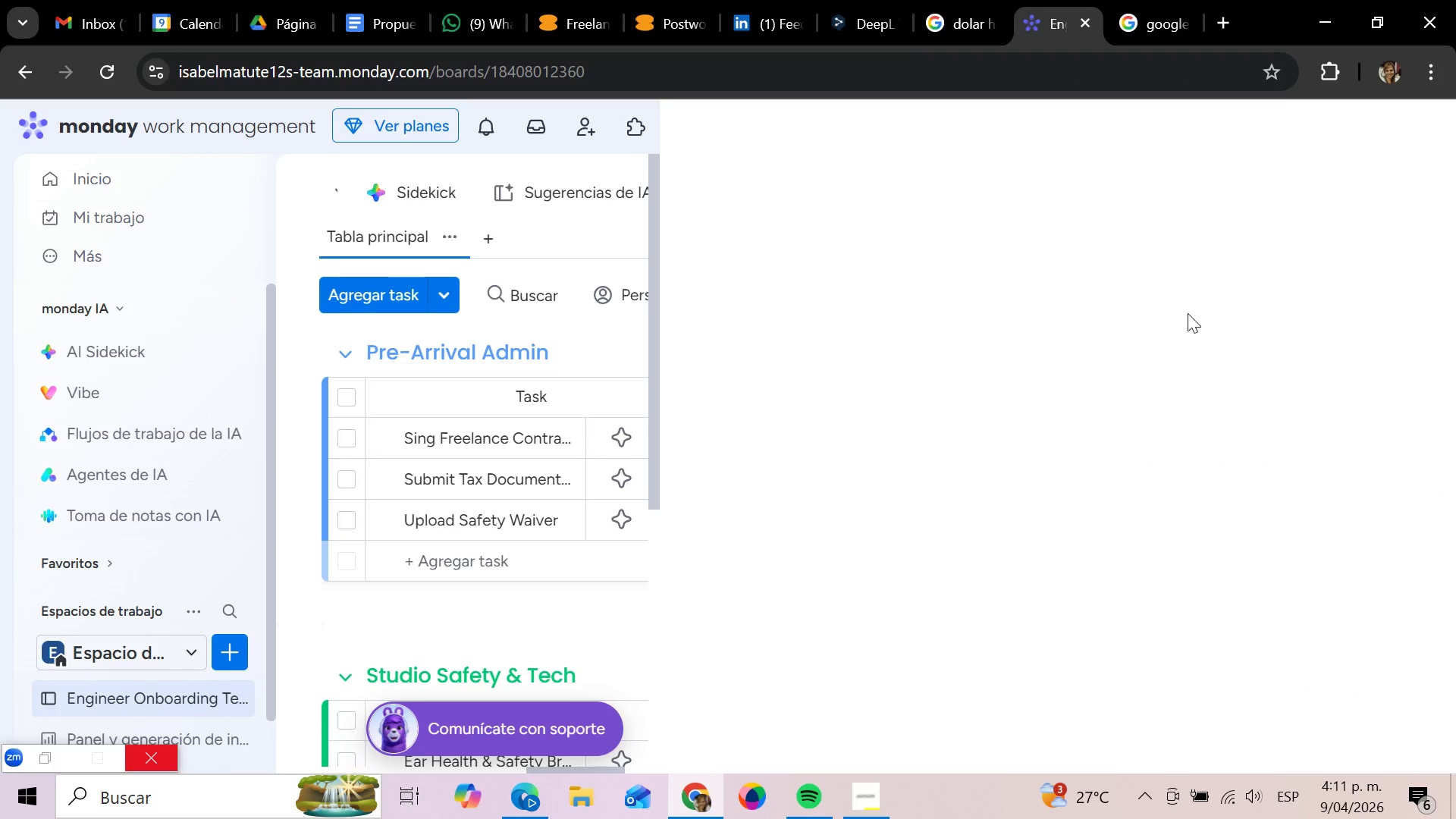 
left_click([1075, 186])
 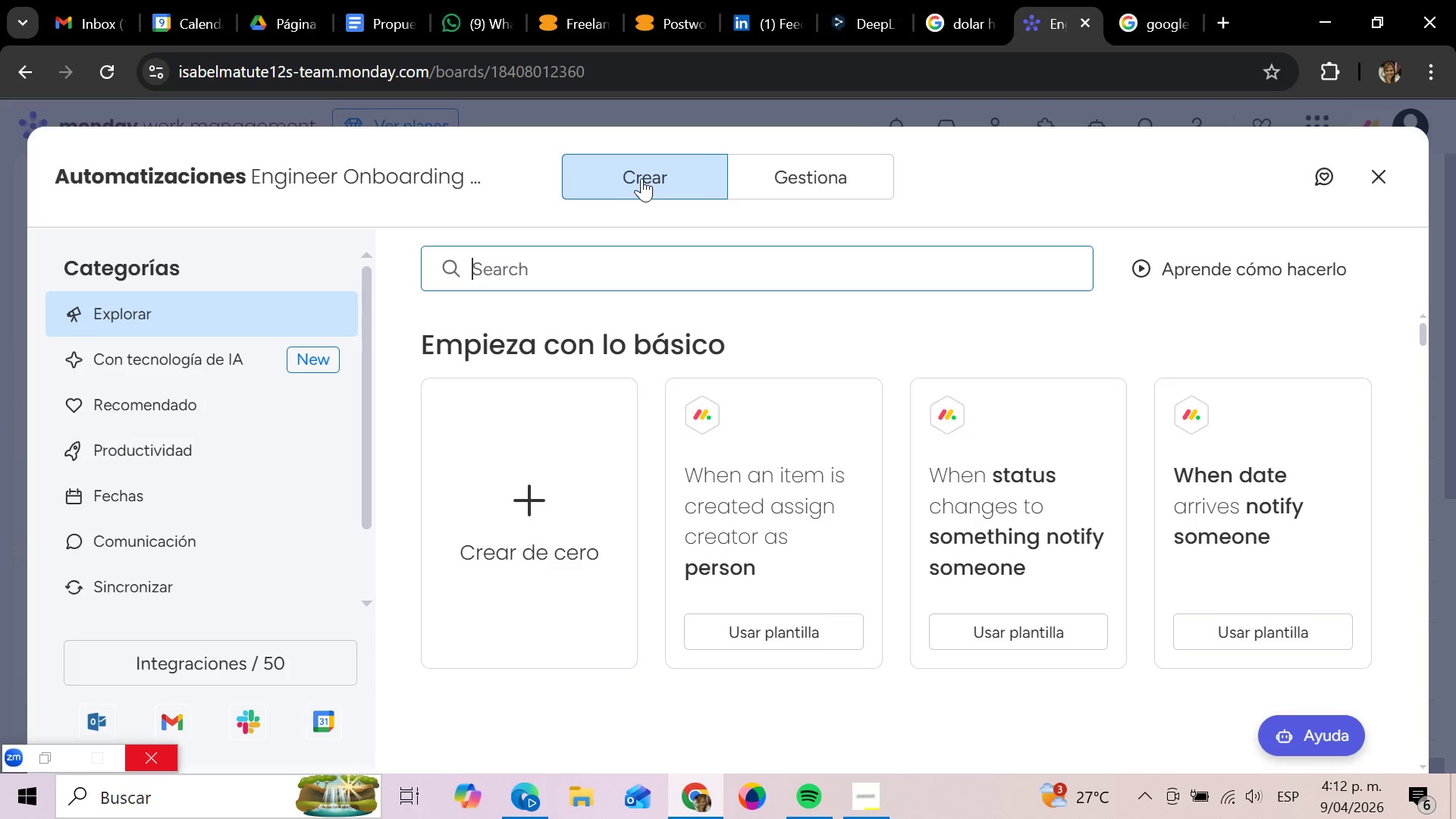 
wait(23.56)
 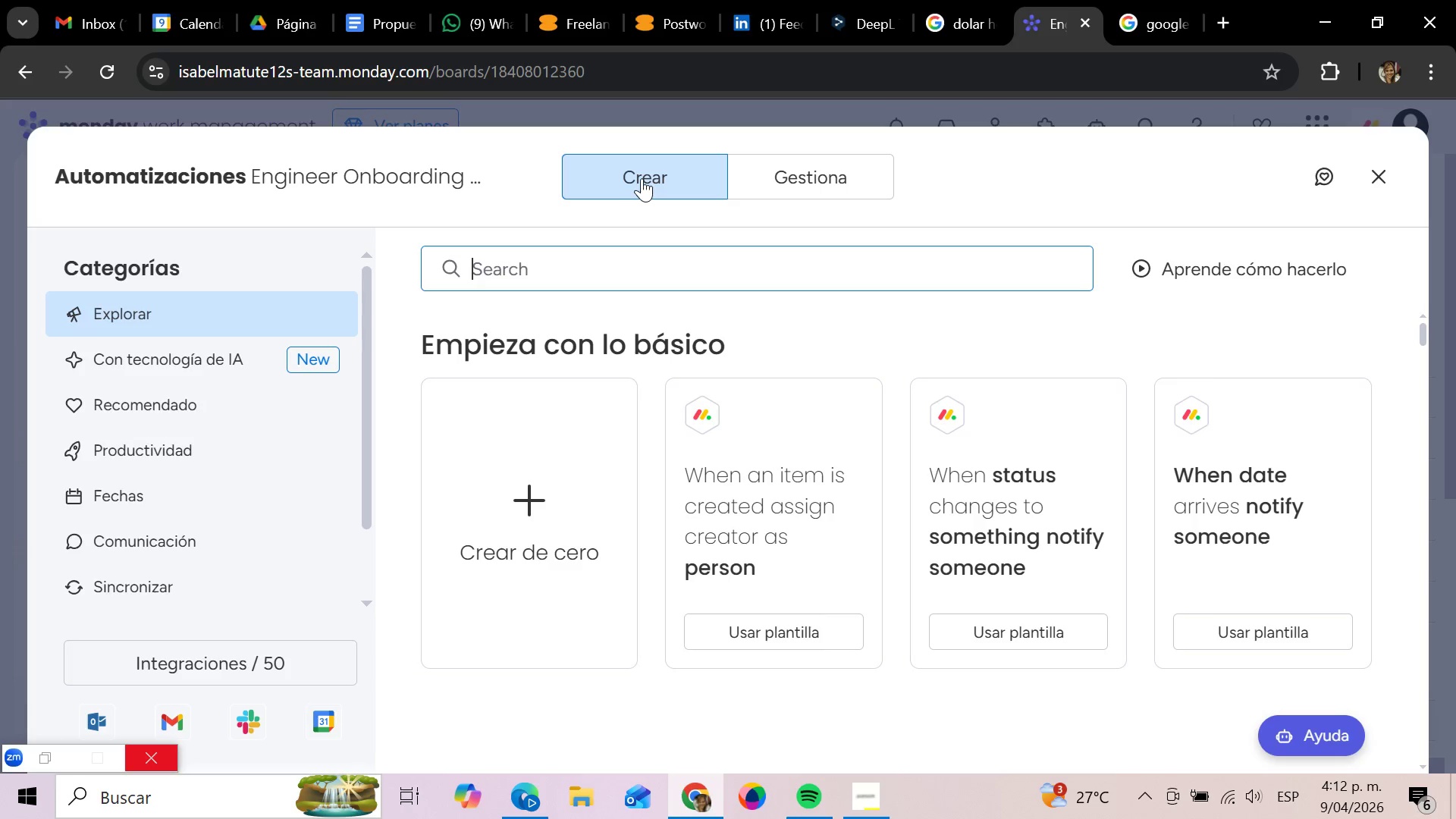 
left_click([642, 178])
 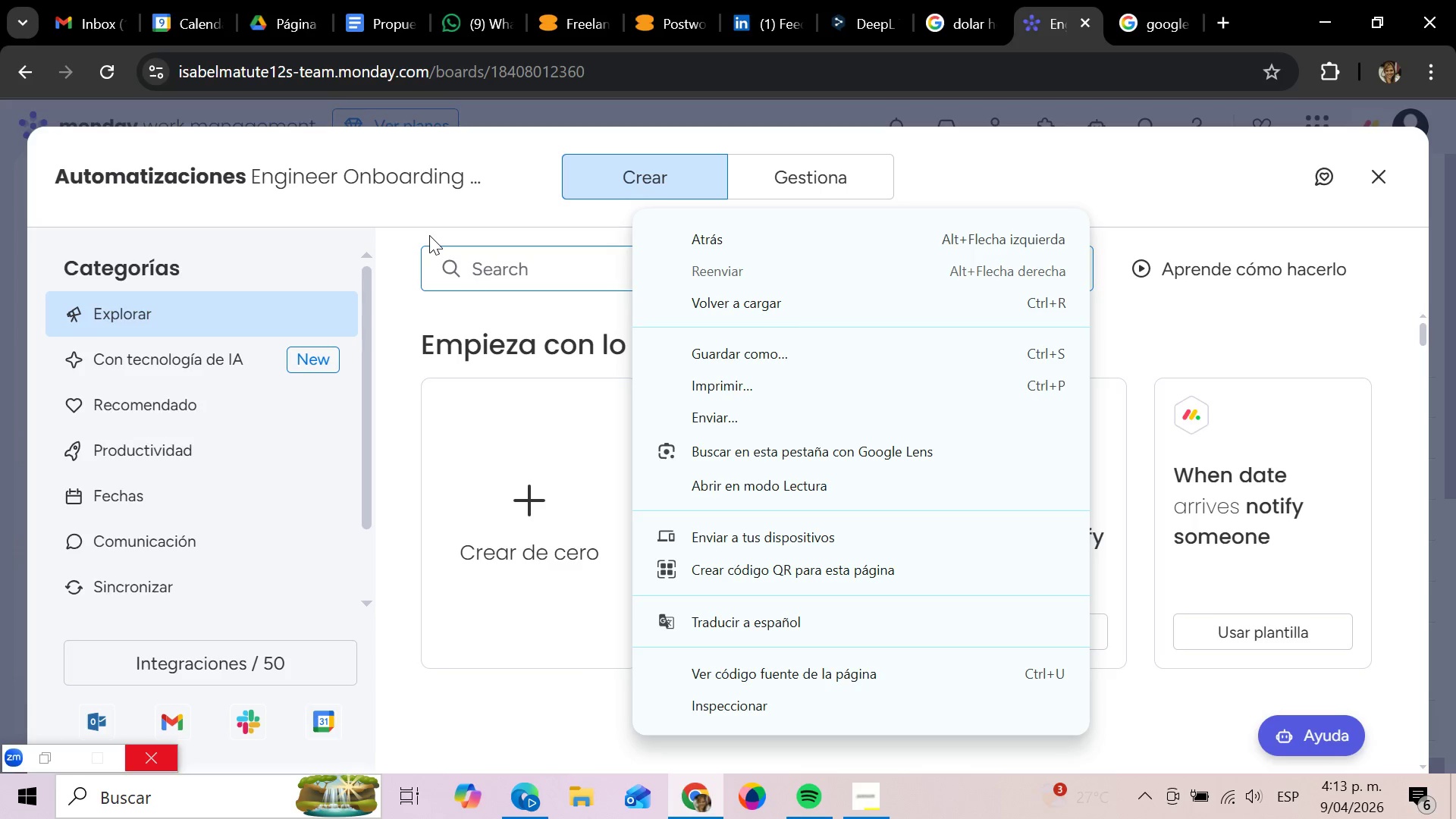 
wait(46.97)
 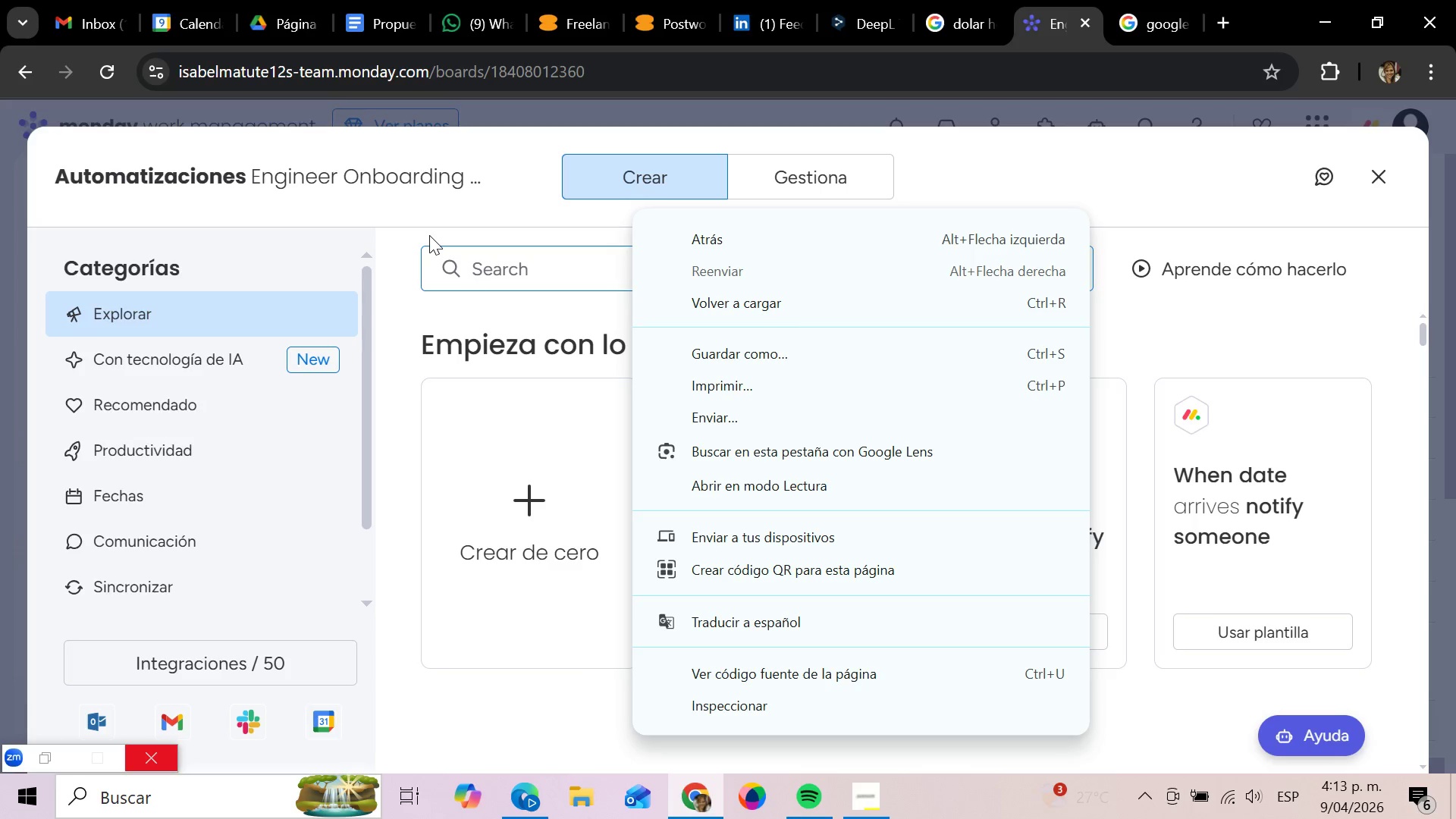 
left_click([1213, 332])
 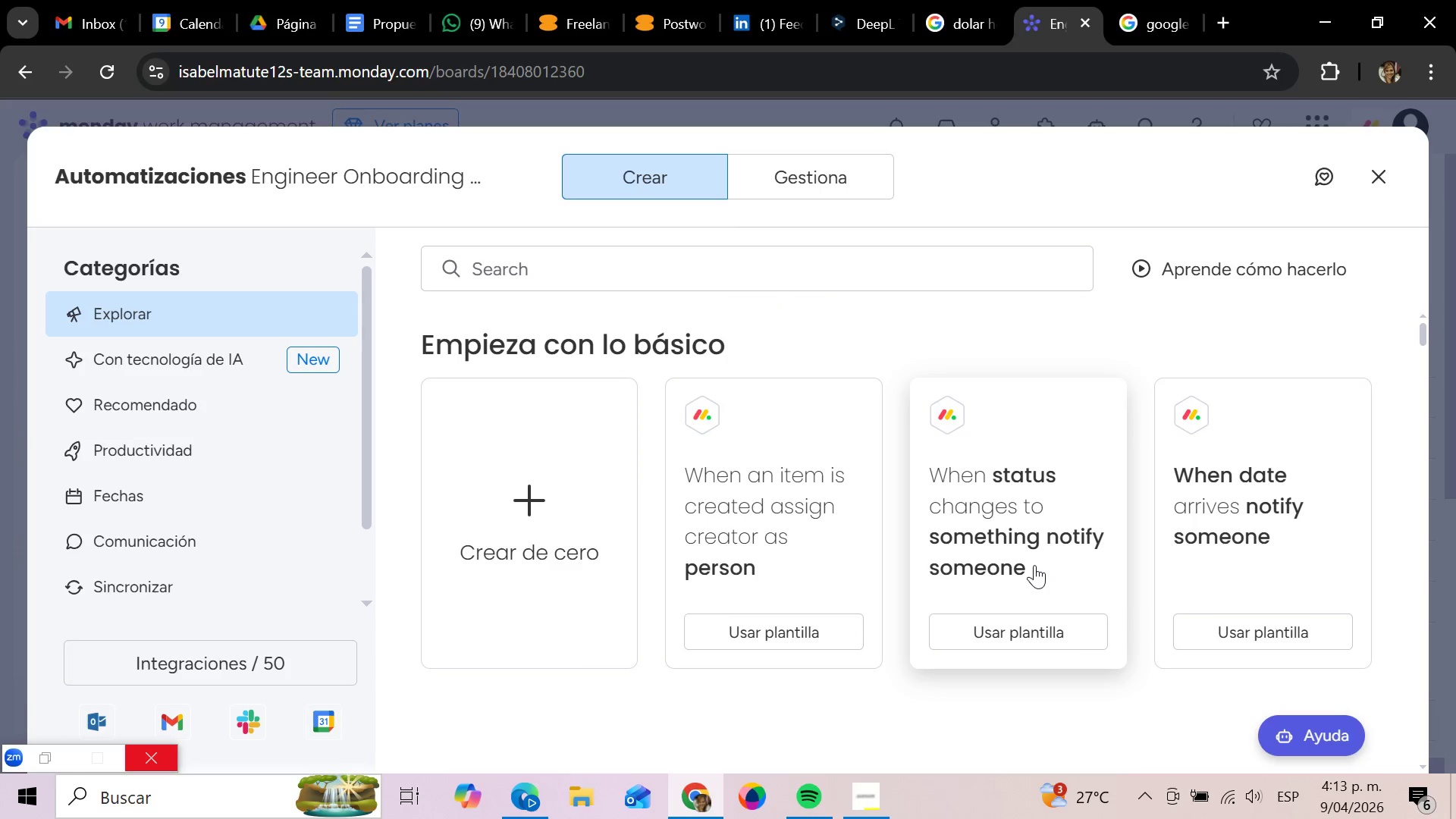 
wait(6.94)
 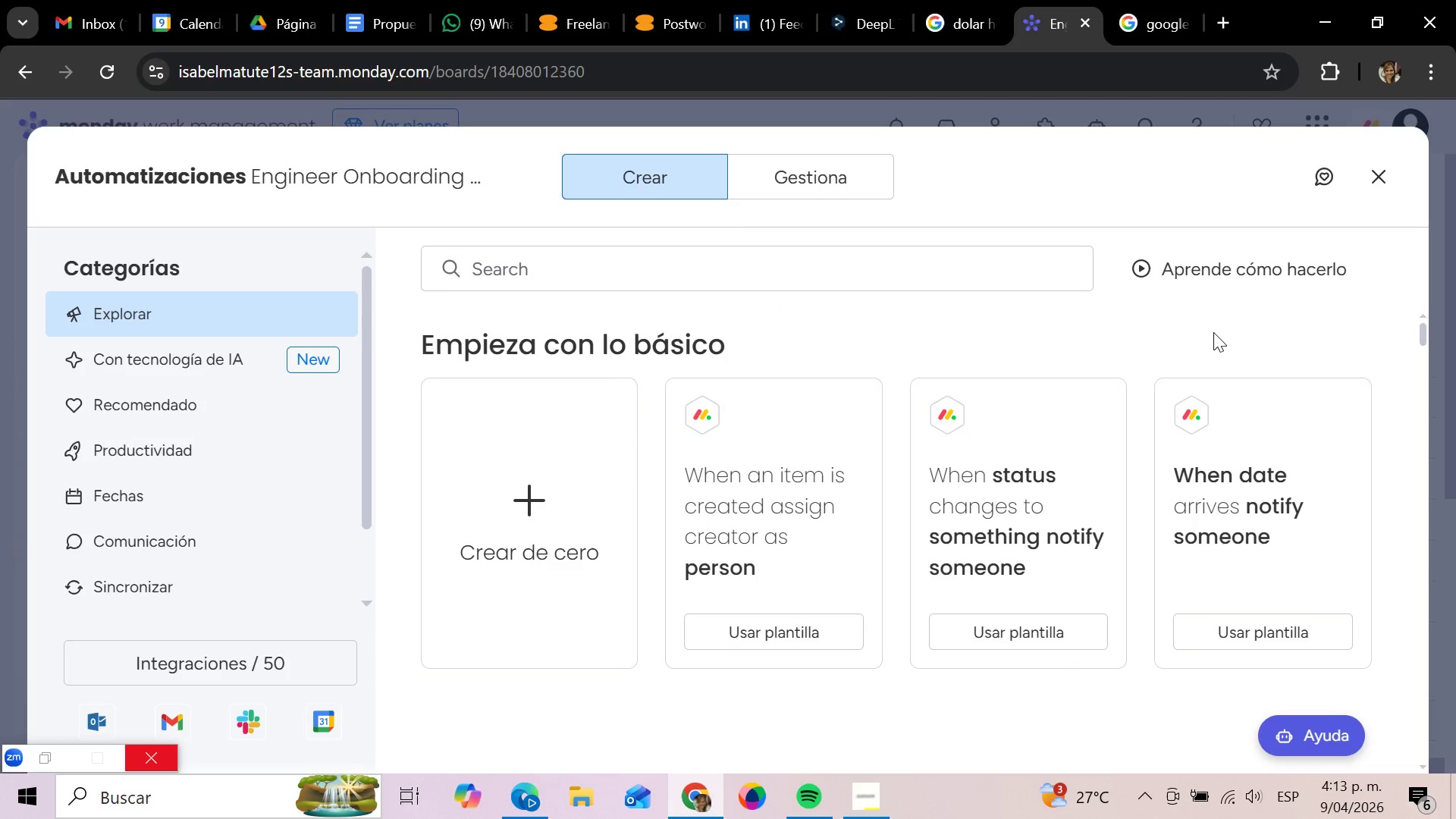 
left_click([1023, 512])
 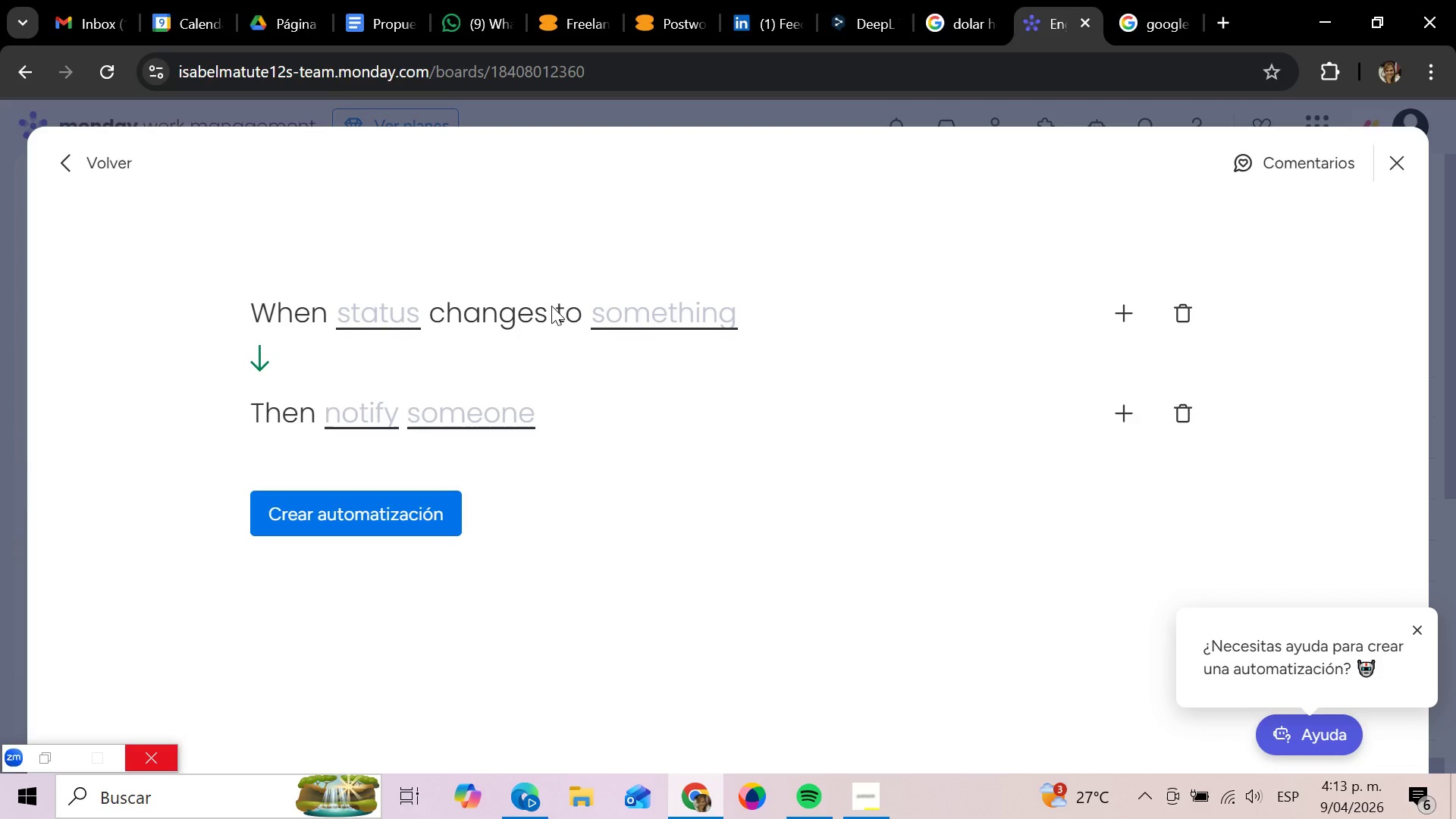 
wait(15.61)
 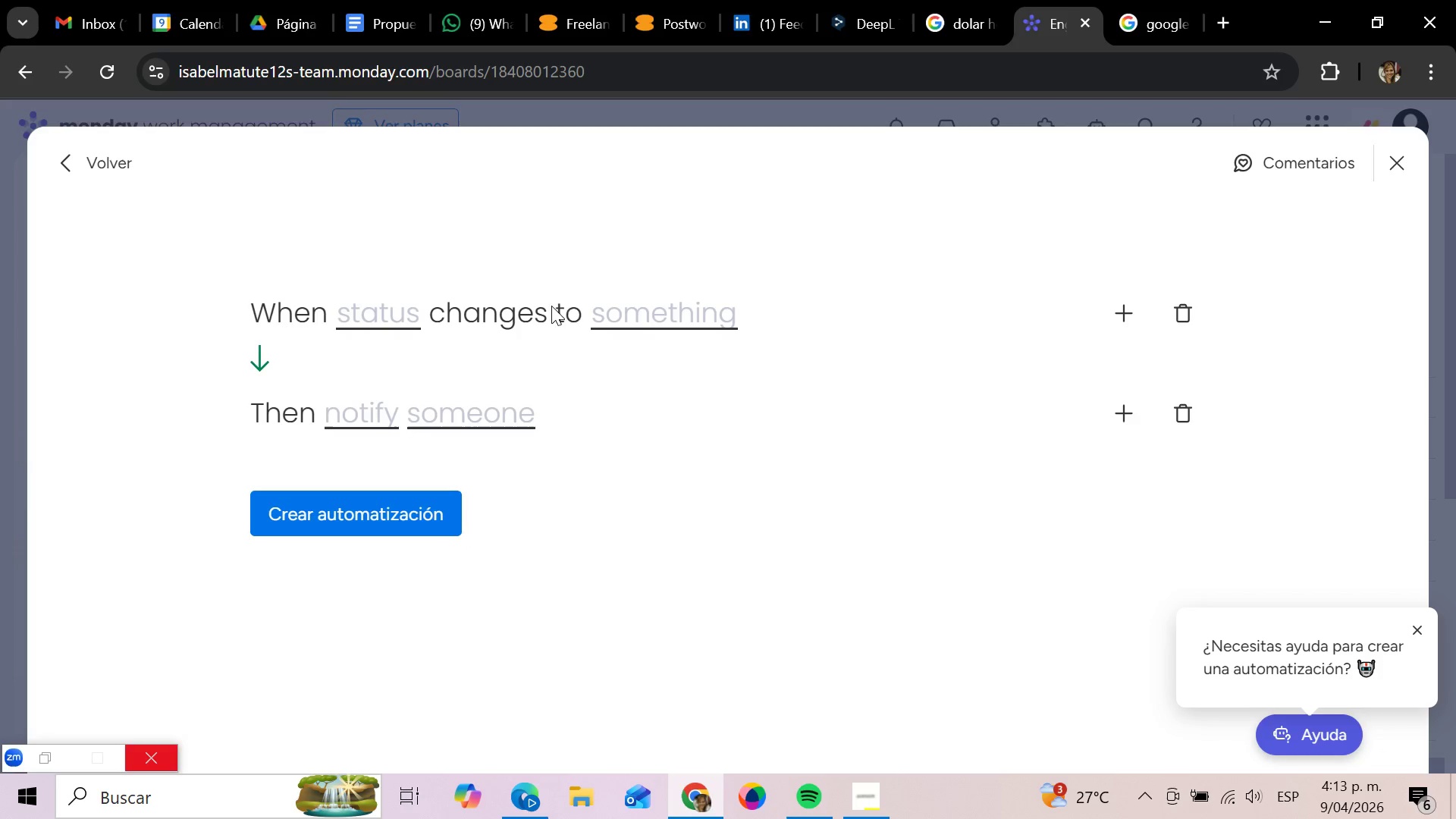 
left_click([1416, 628])
 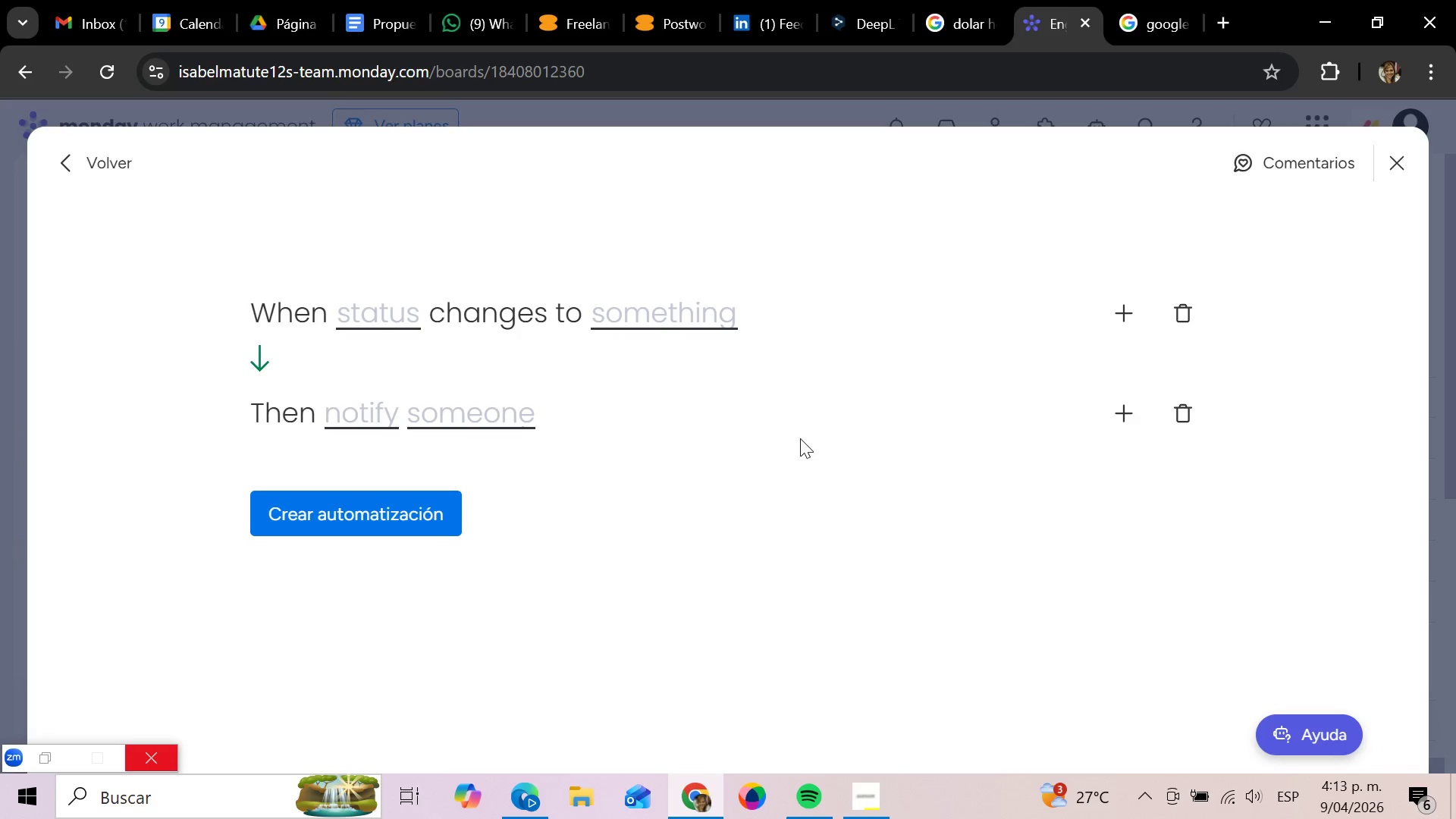 
scroll: coordinate [800, 438], scroll_direction: down, amount: 1.0
 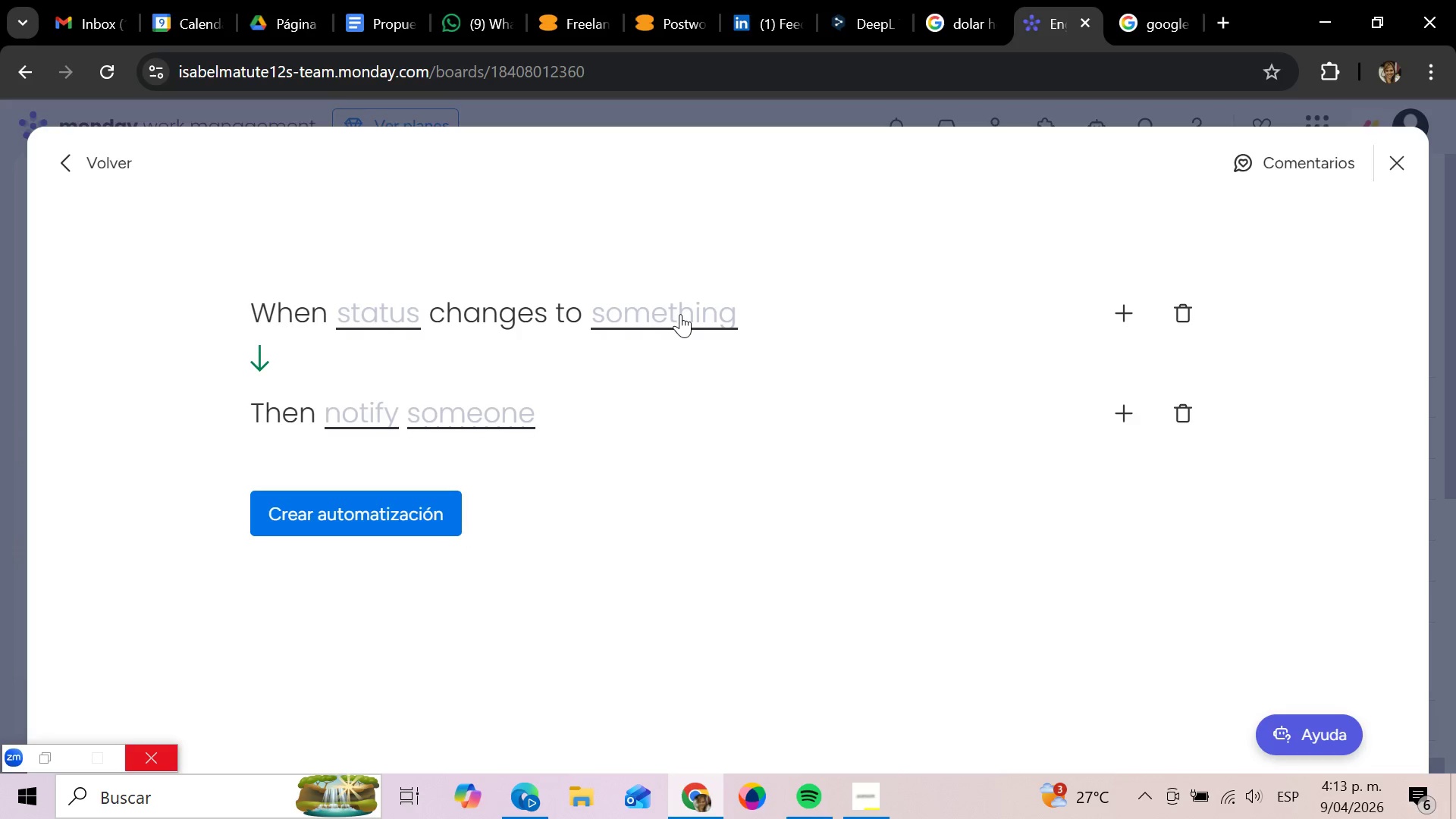 
wait(22.06)
 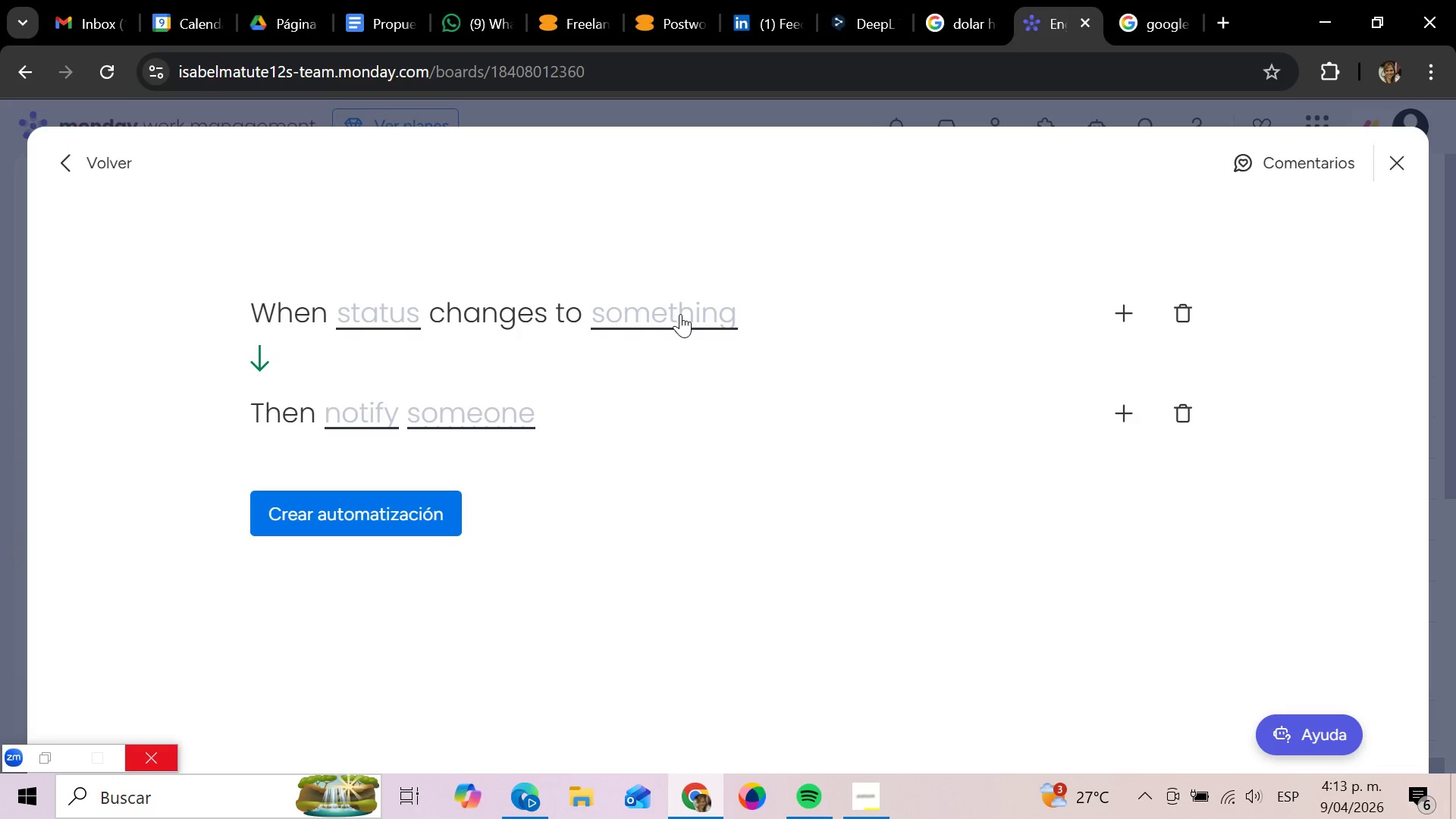 
left_click([680, 314])
 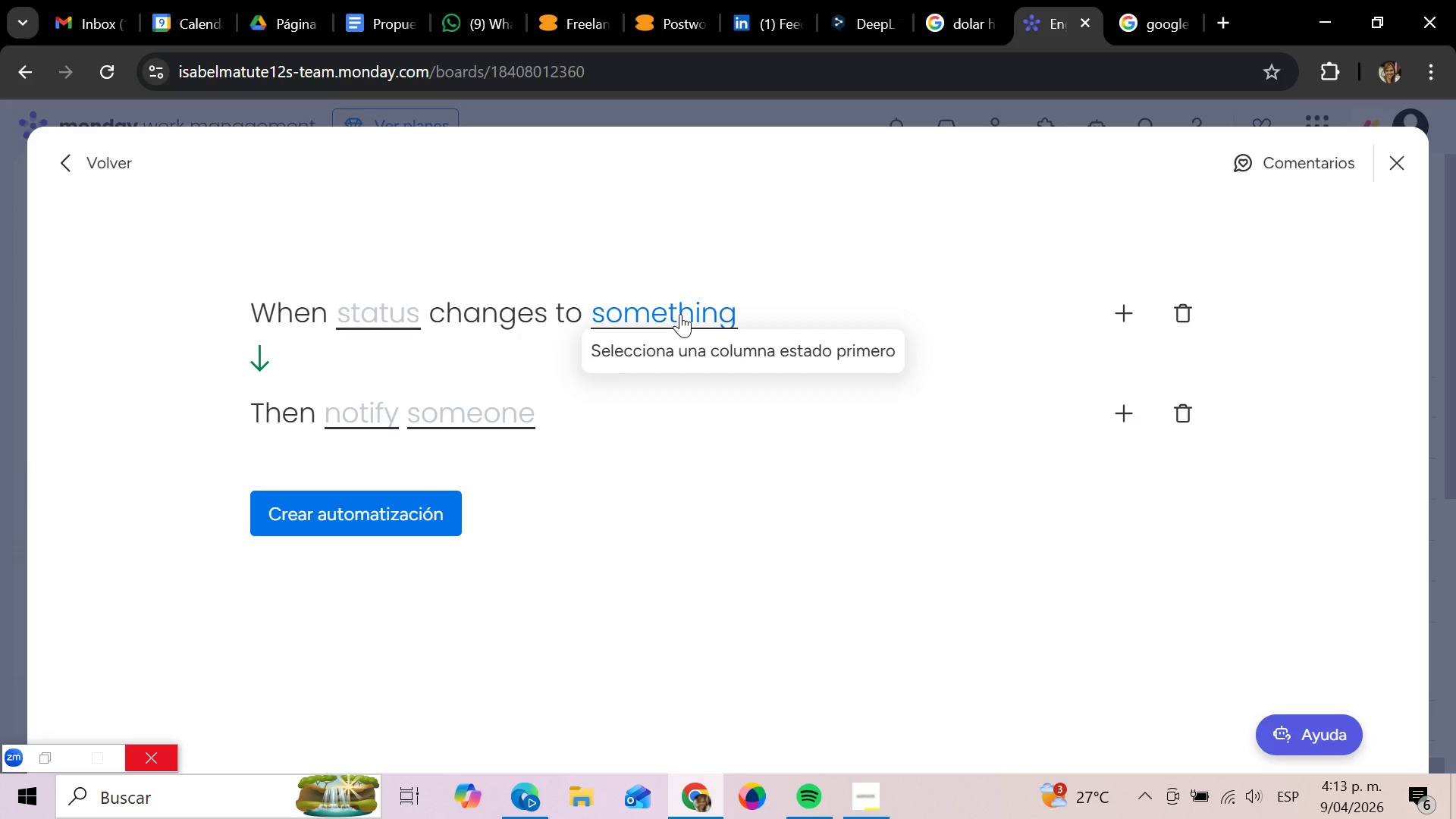 
left_click([383, 309])
 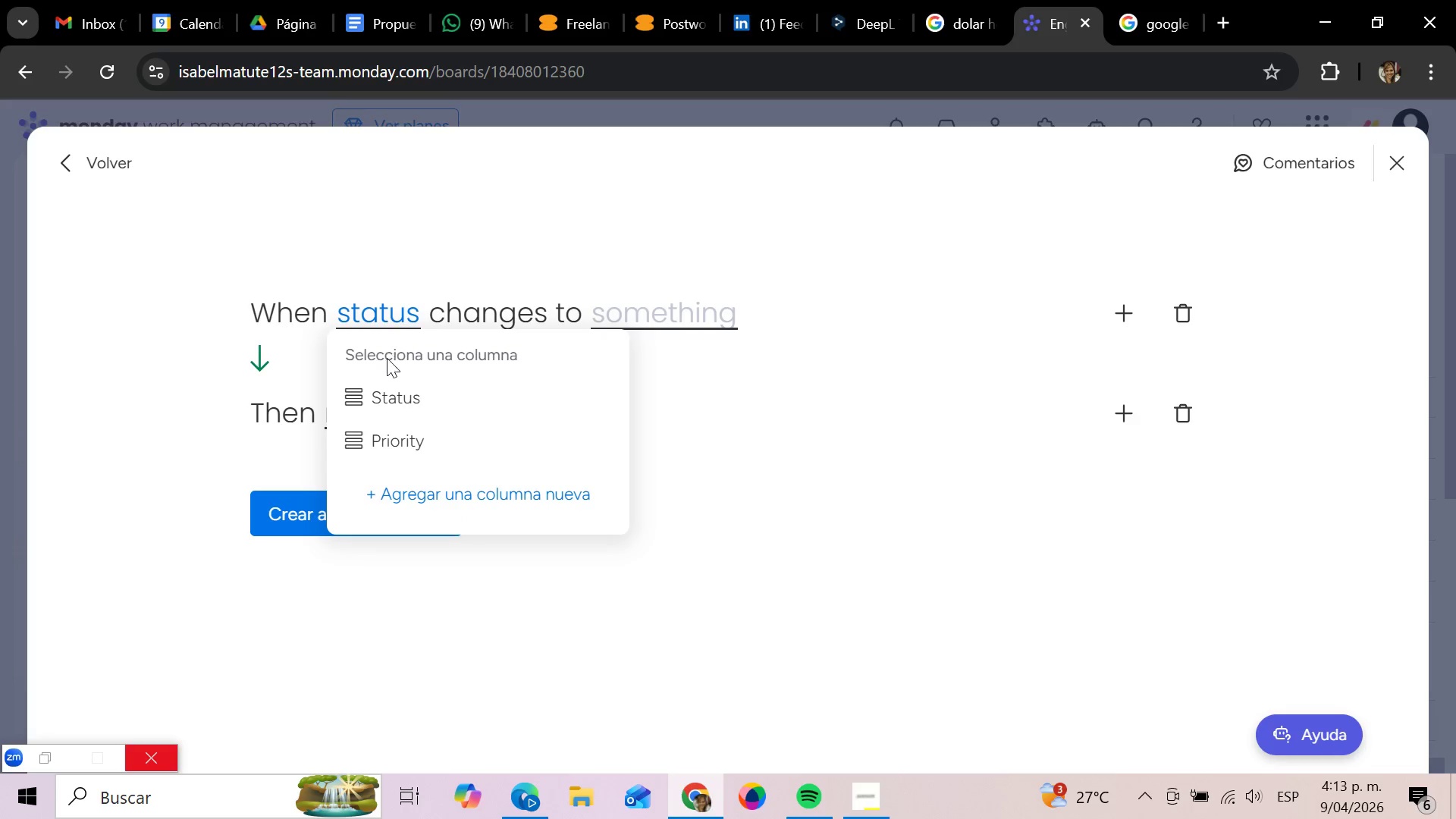 
left_click([391, 397])
 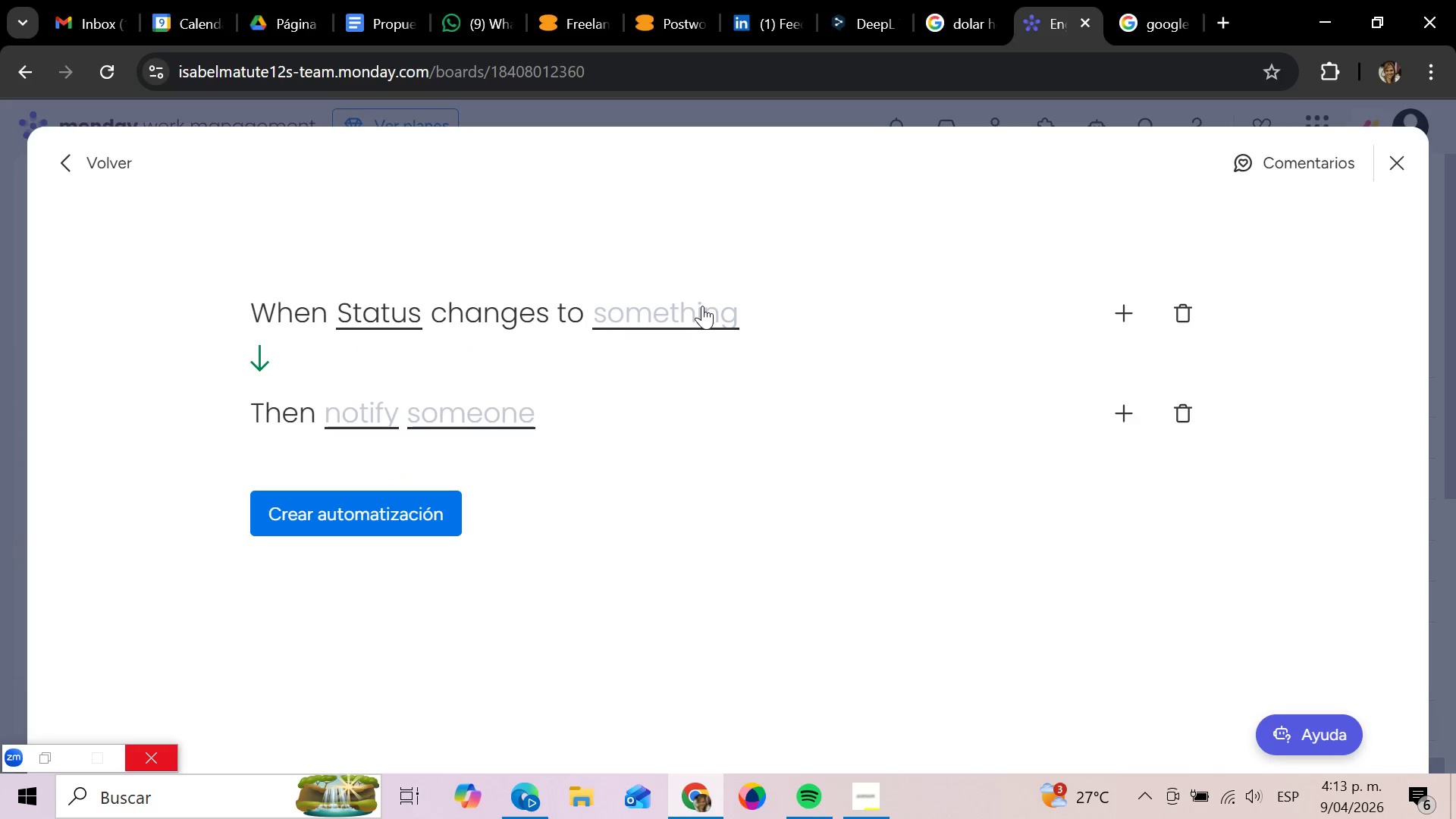 
left_click([702, 306])
 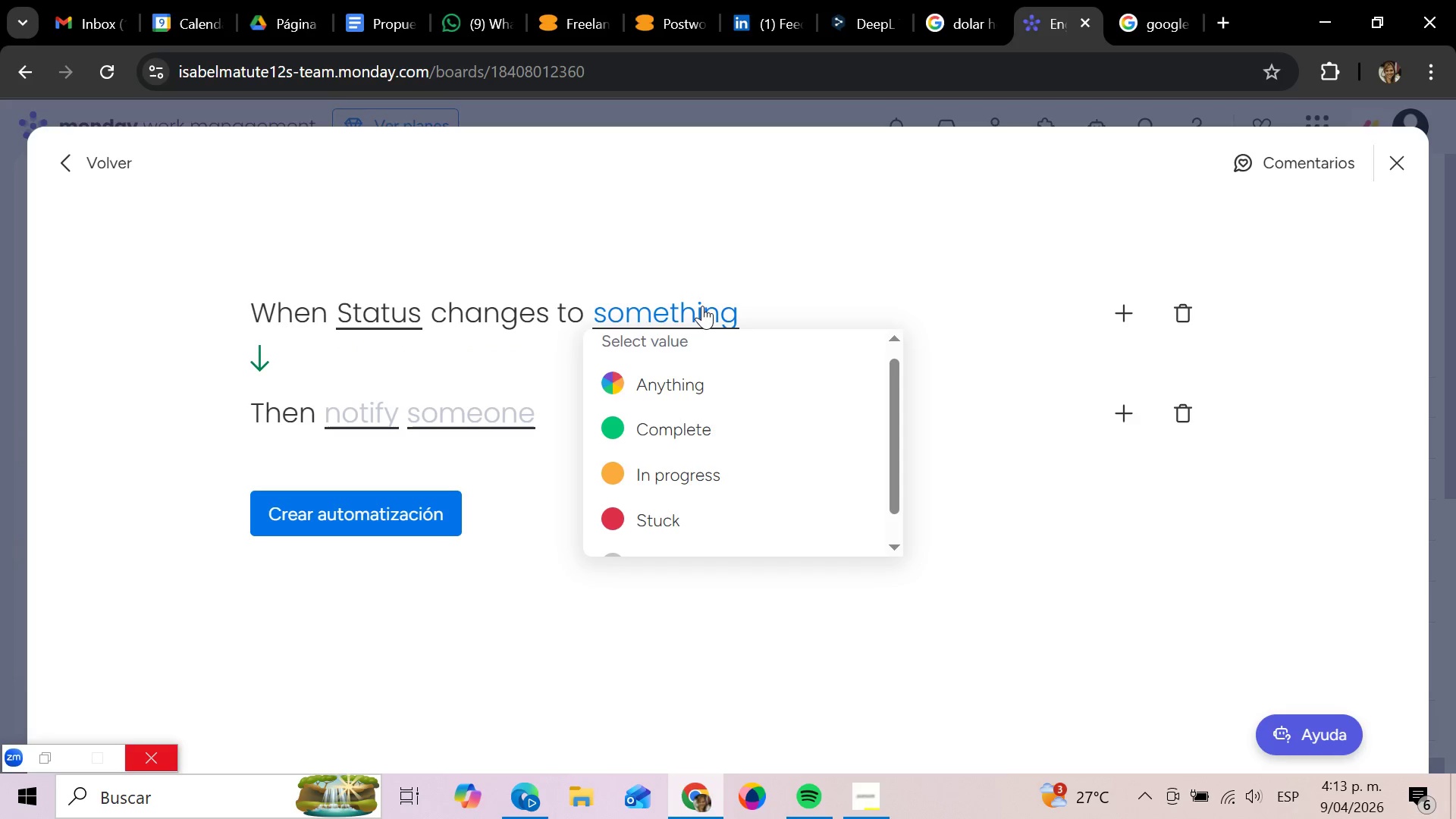 
left_click([661, 517])
 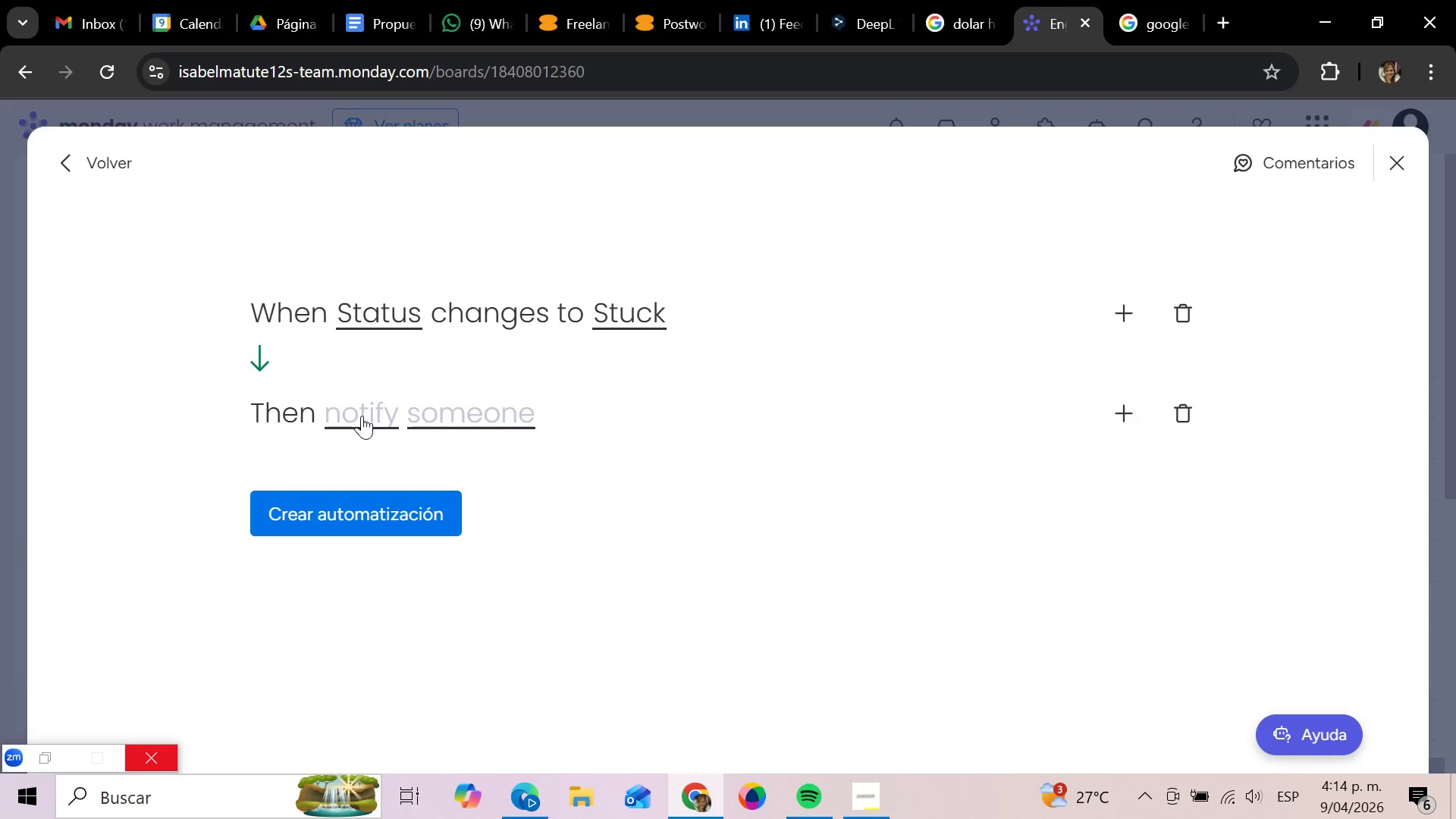 
left_click([362, 416])
 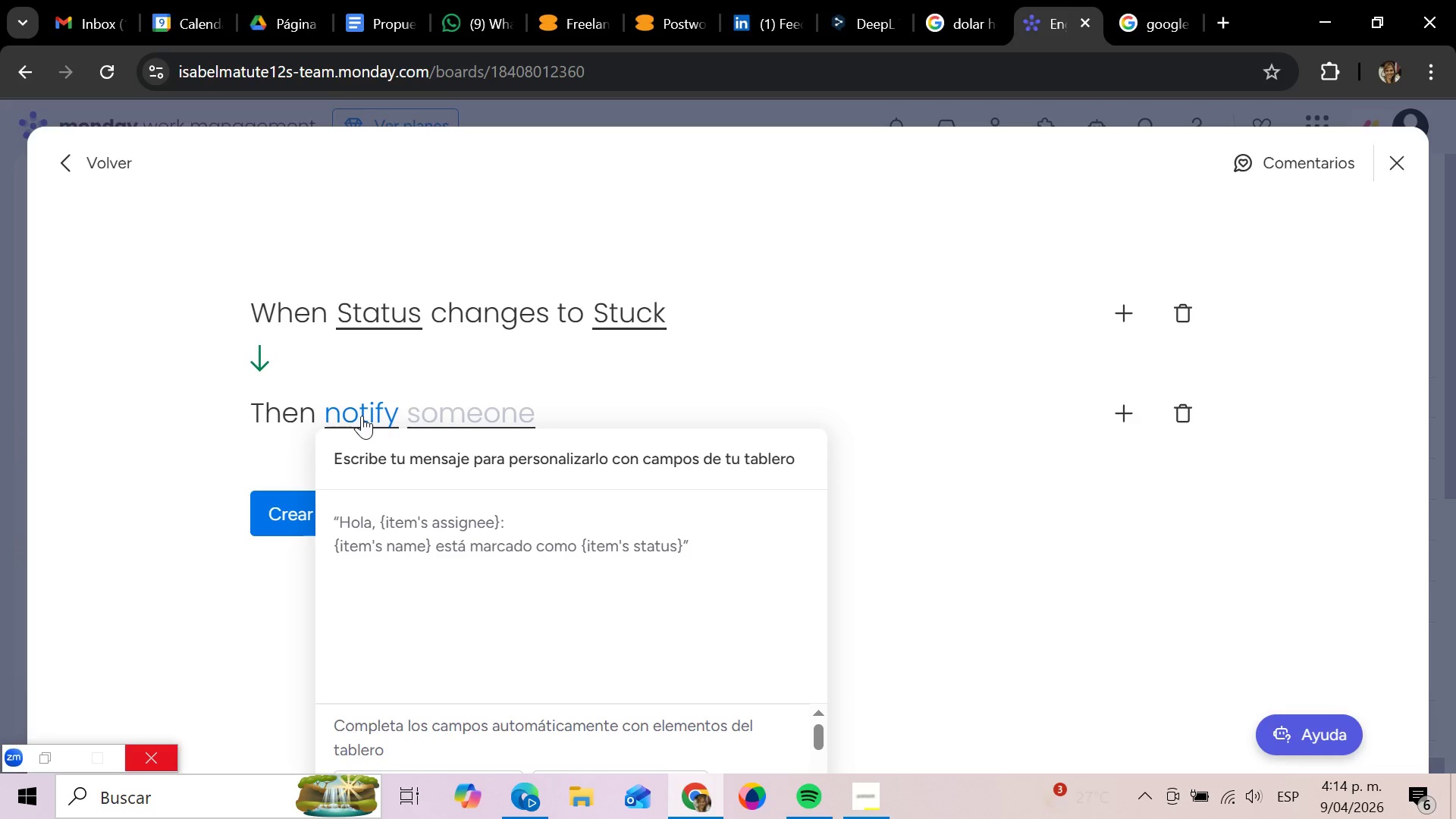 
wait(11.33)
 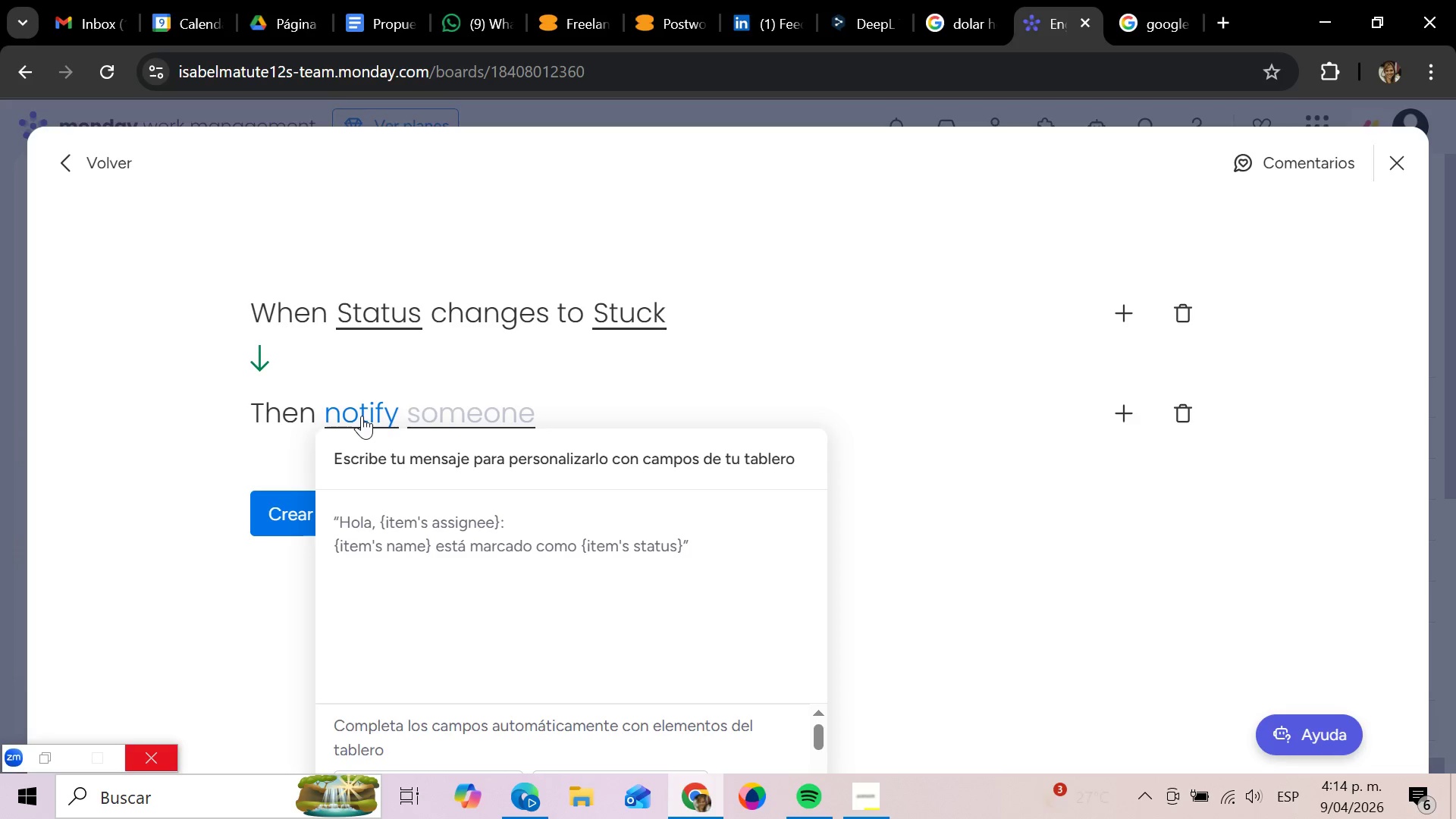 
type(This task is stuck - needs attention)
 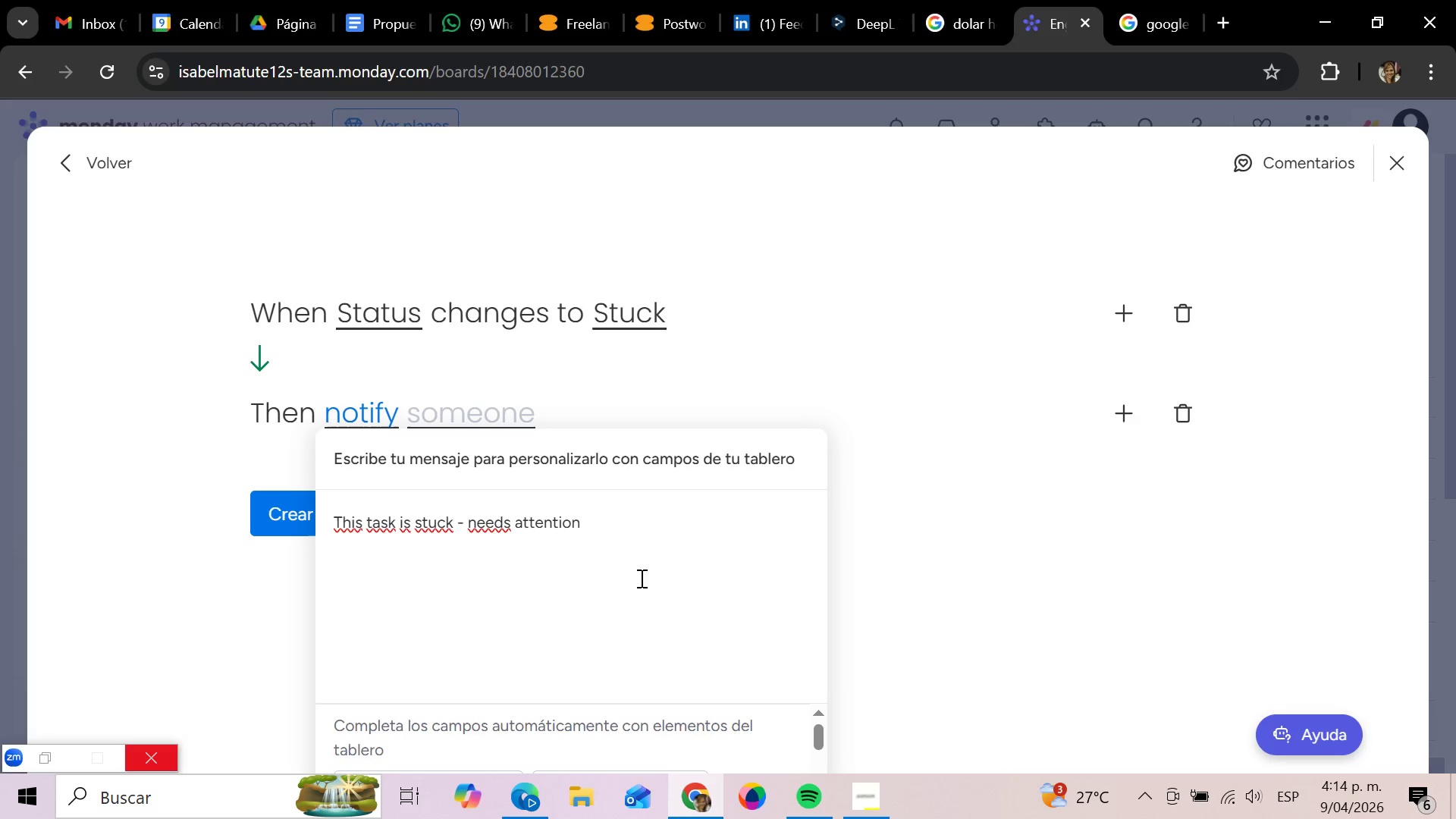 
scroll: coordinate [642, 579], scroll_direction: down, amount: 4.0
 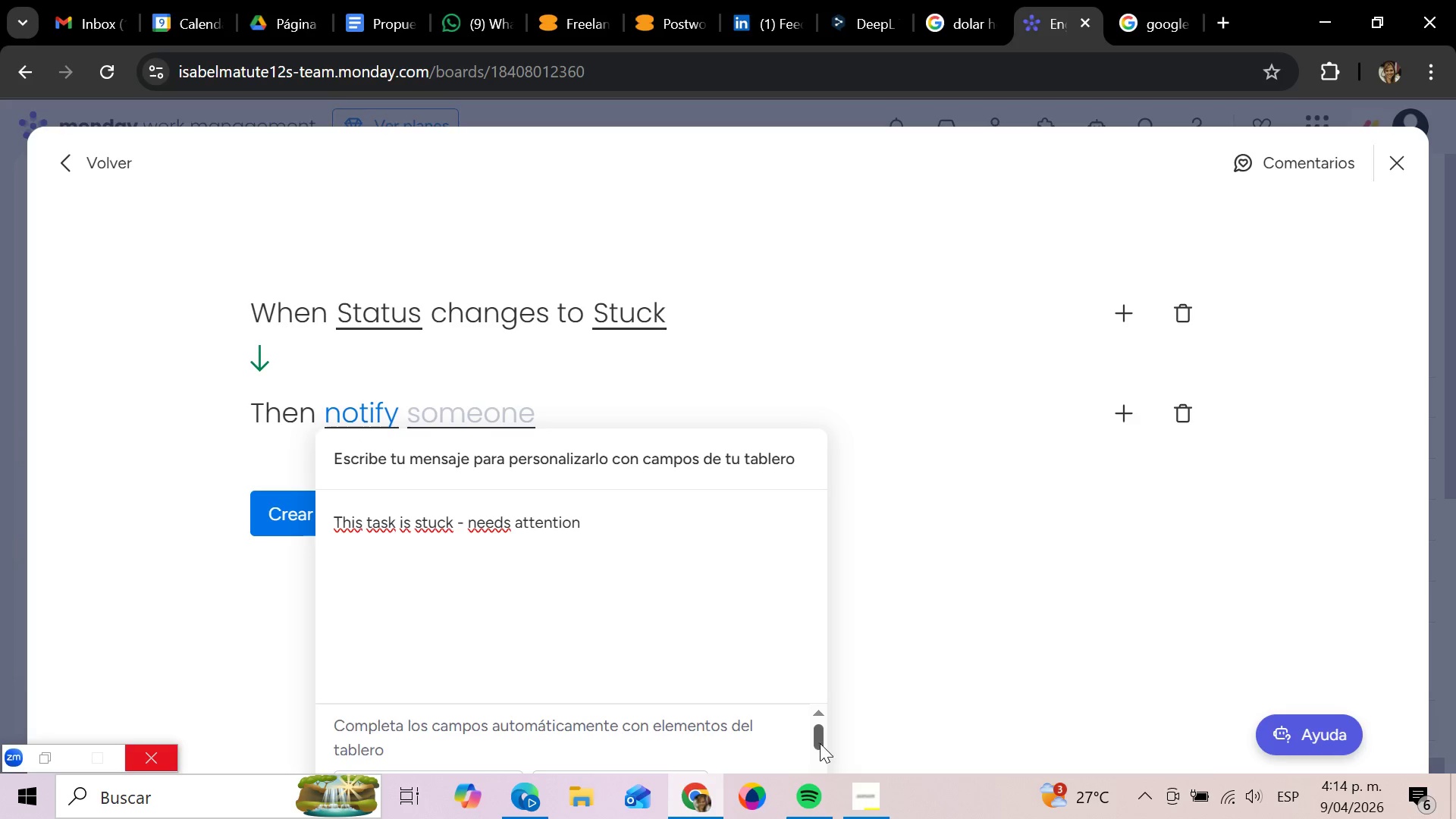 
left_click_drag(start_coordinate=[819, 735], to_coordinate=[822, 784])
 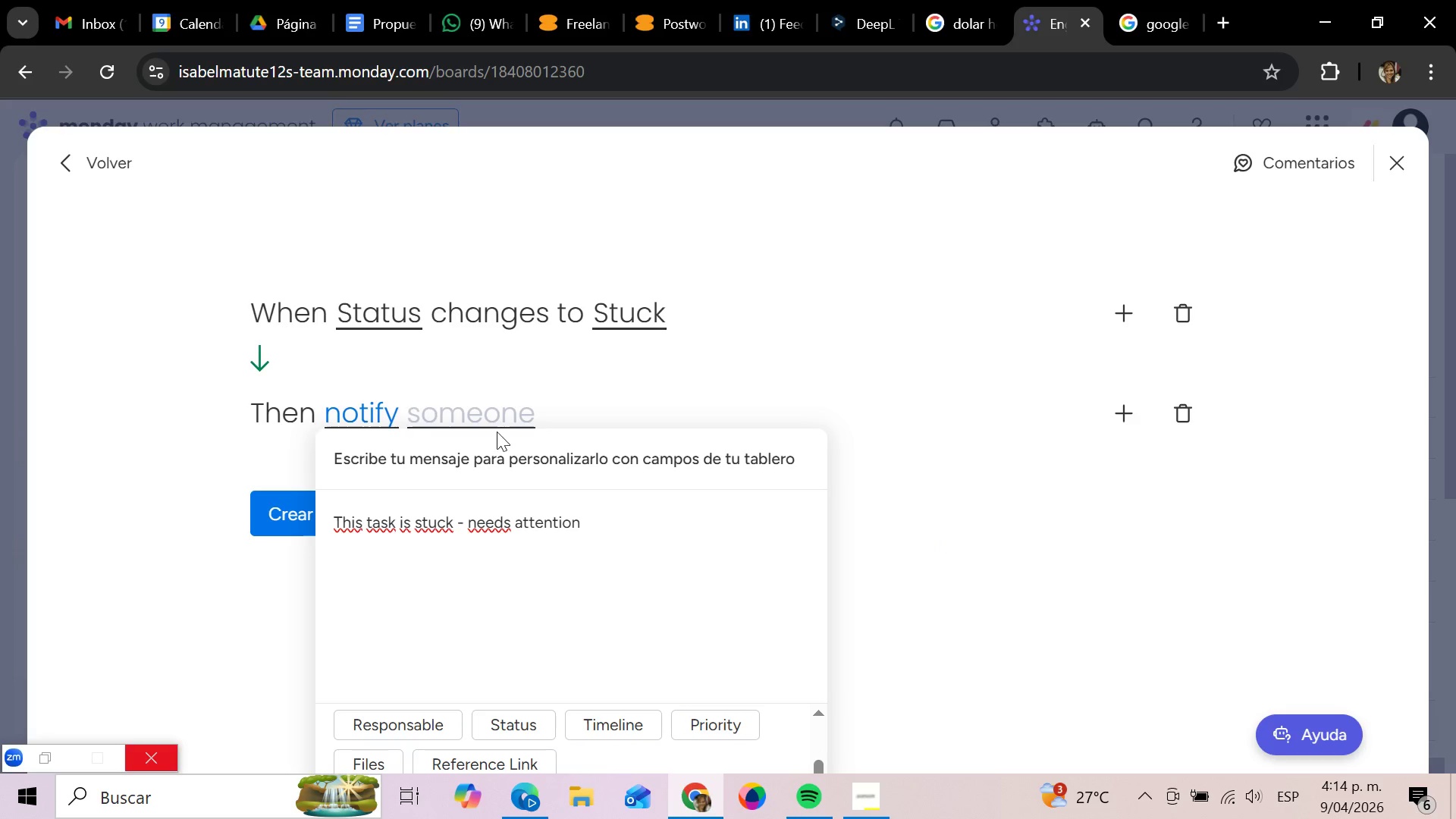 
left_click([487, 415])
 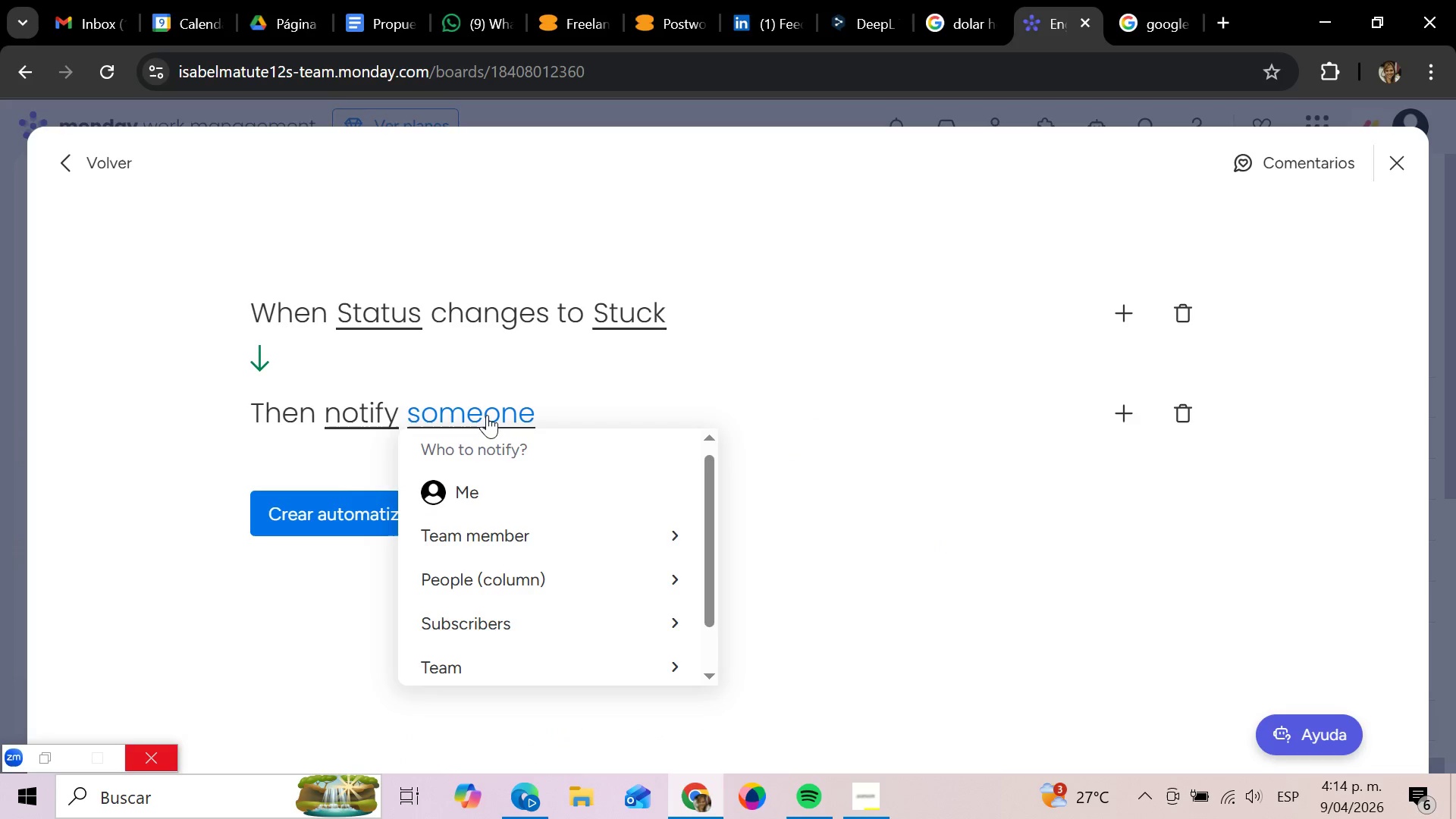 
scroll: coordinate [562, 632], scroll_direction: down, amount: 2.0
 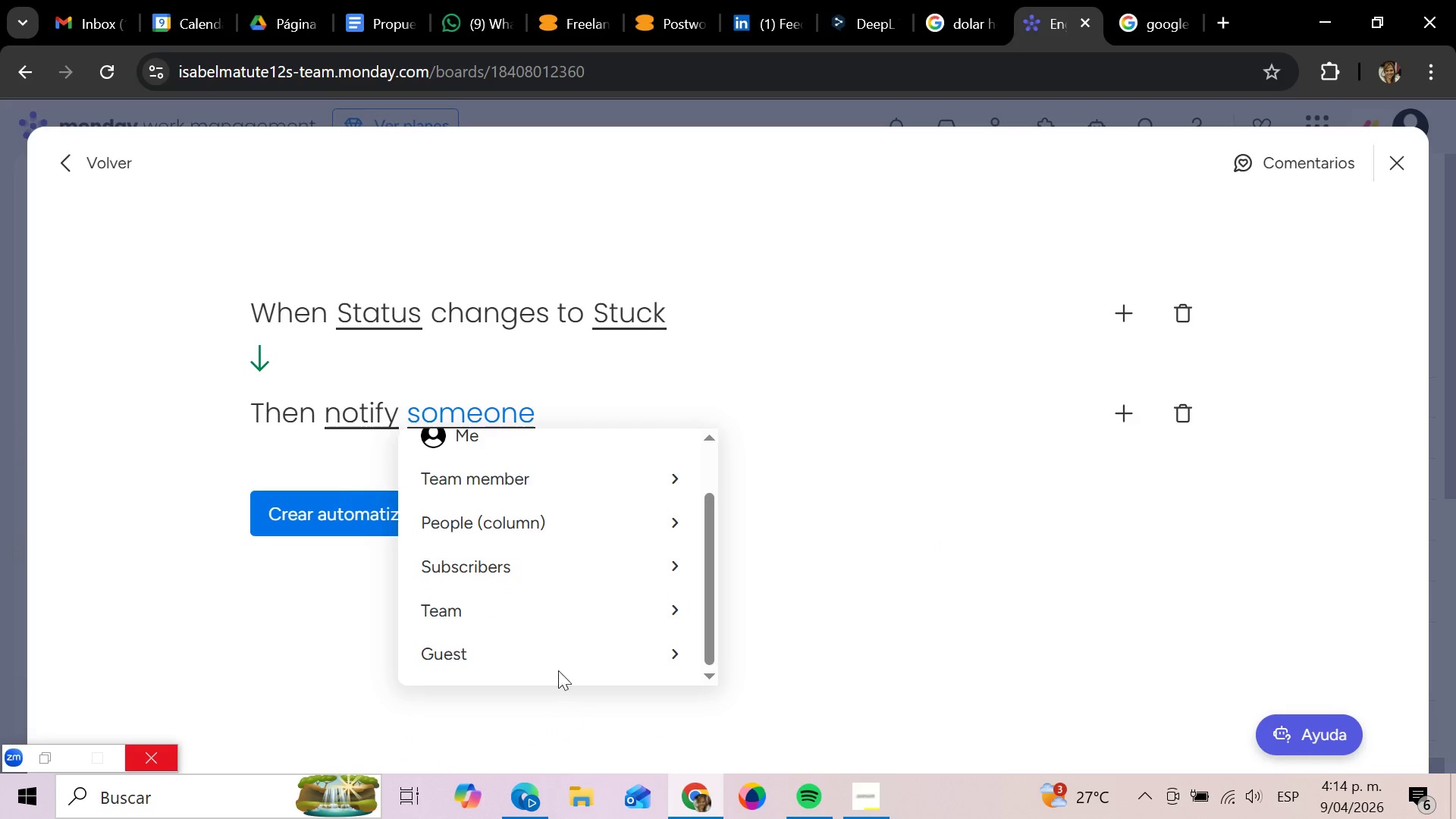 
scroll: coordinate [557, 597], scroll_direction: up, amount: 3.0
 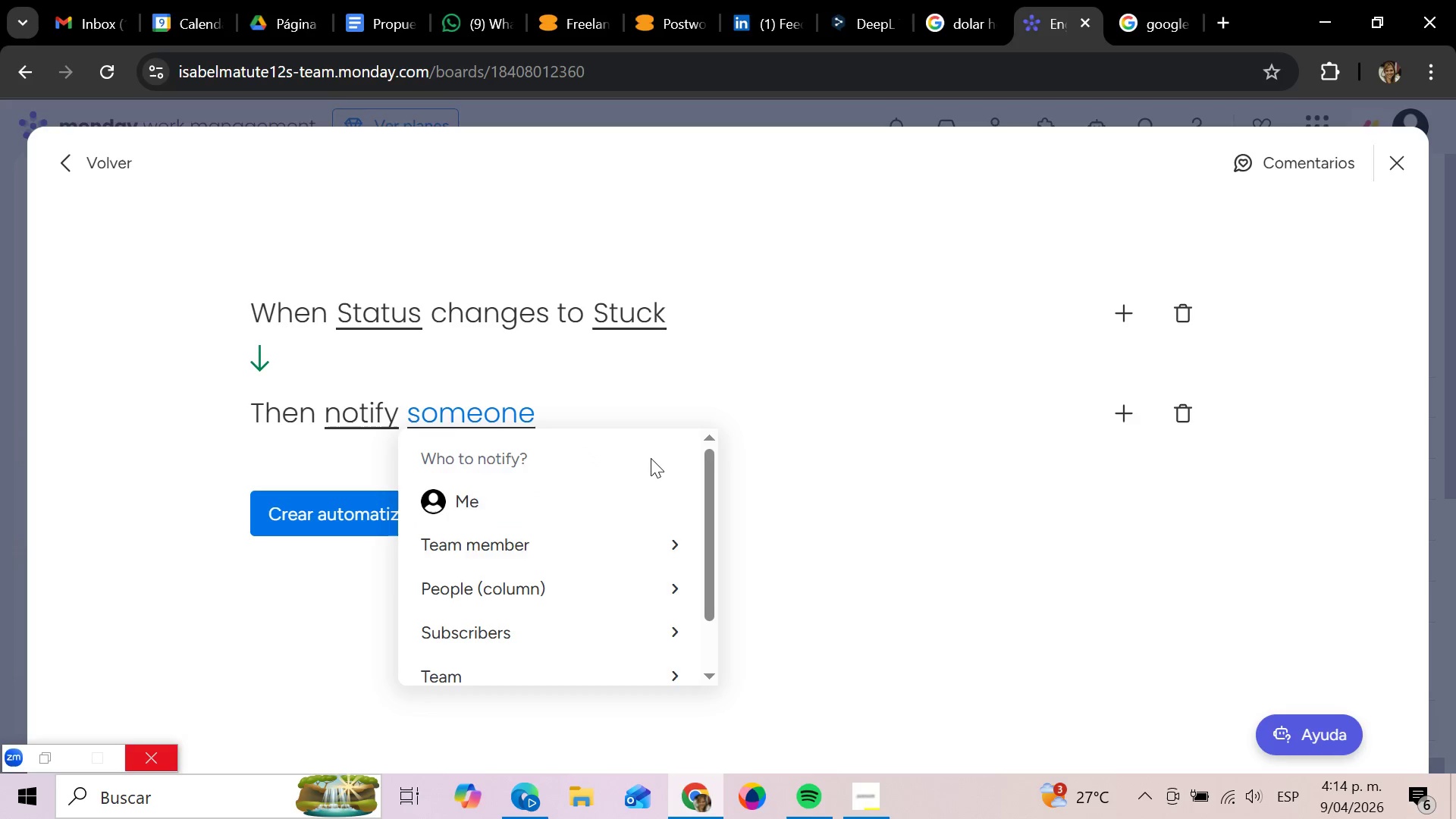 
scroll: coordinate [610, 661], scroll_direction: down, amount: 9.0
 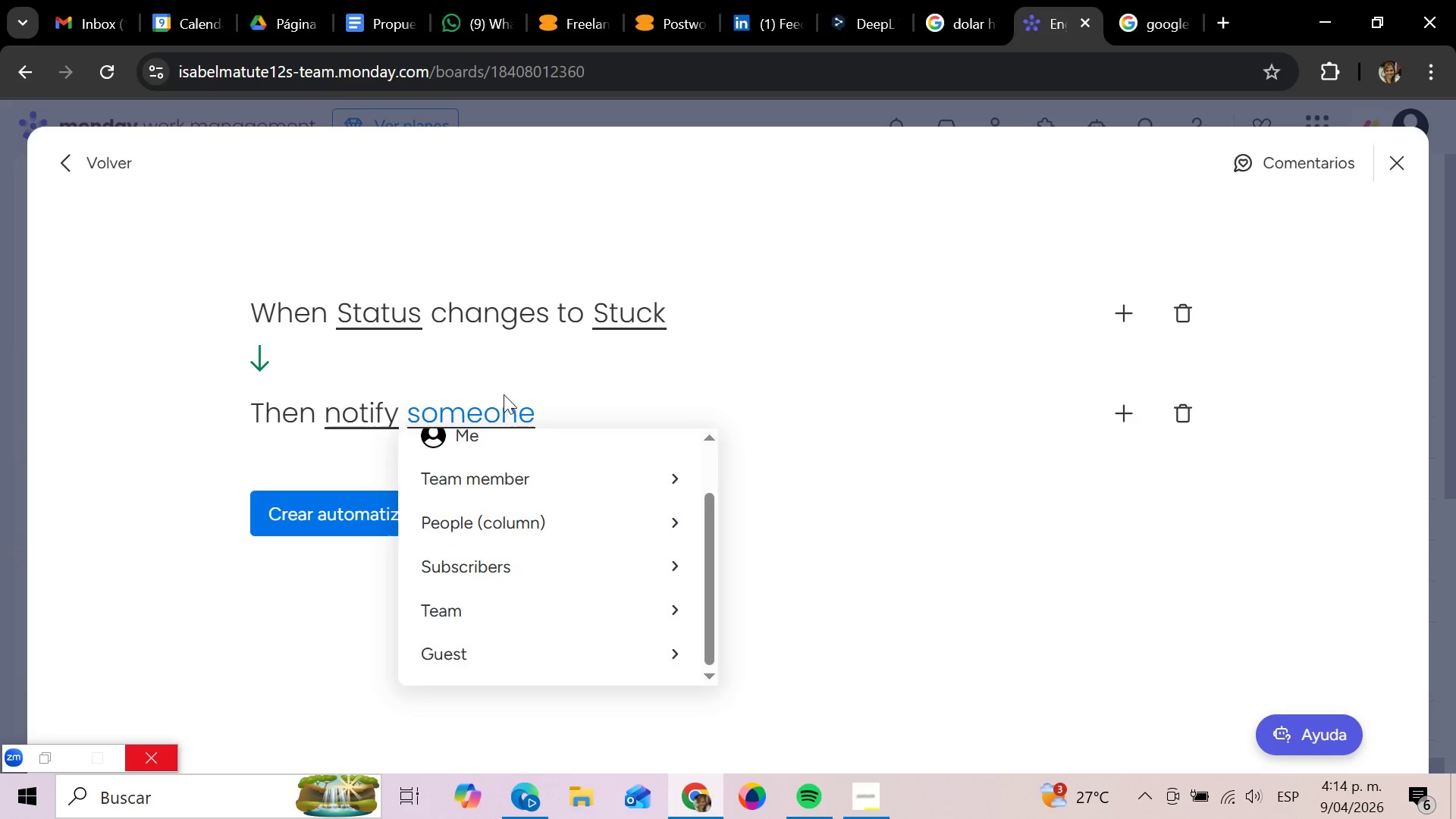 
left_click([502, 410])
 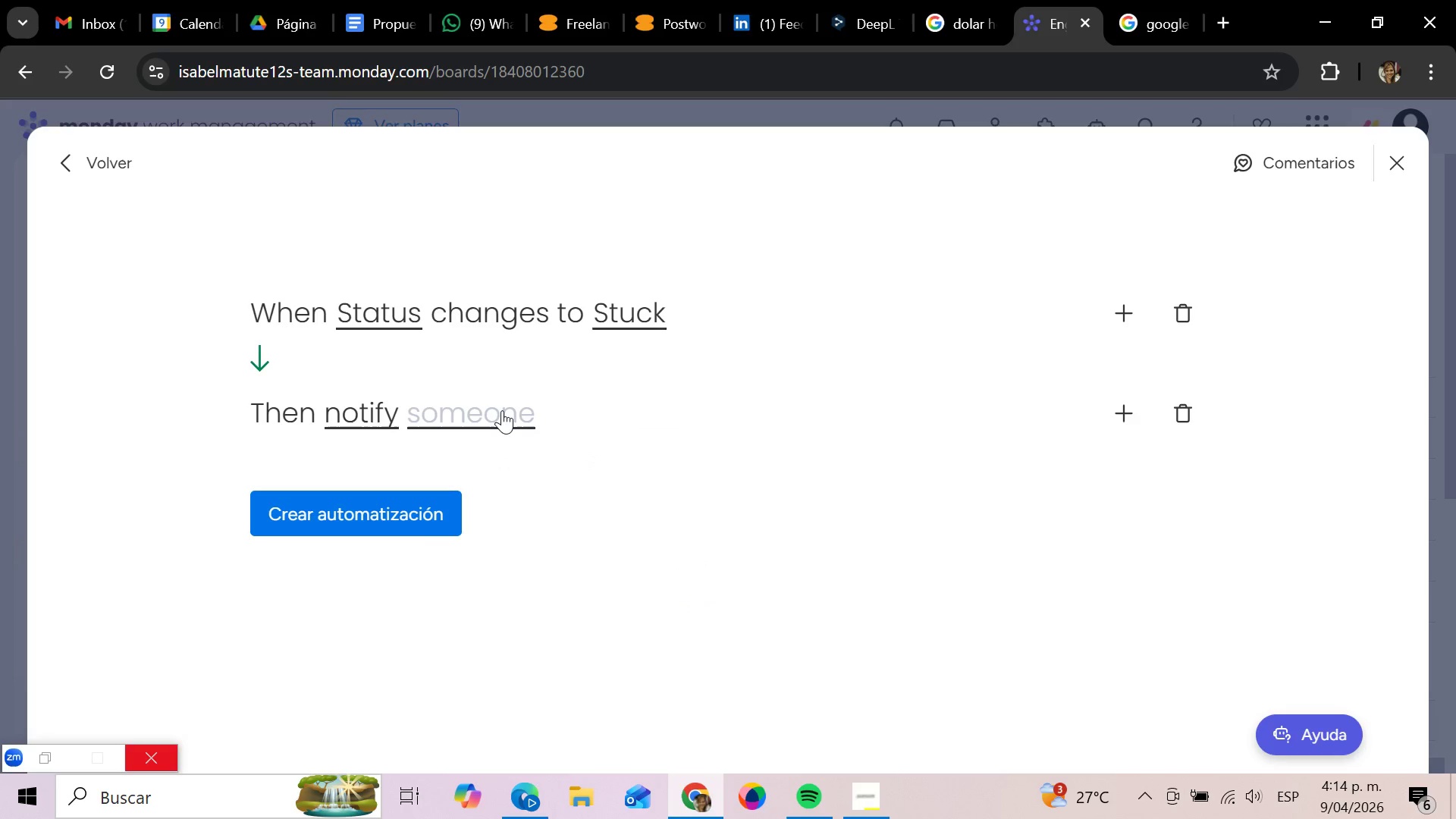 
wait(8.47)
 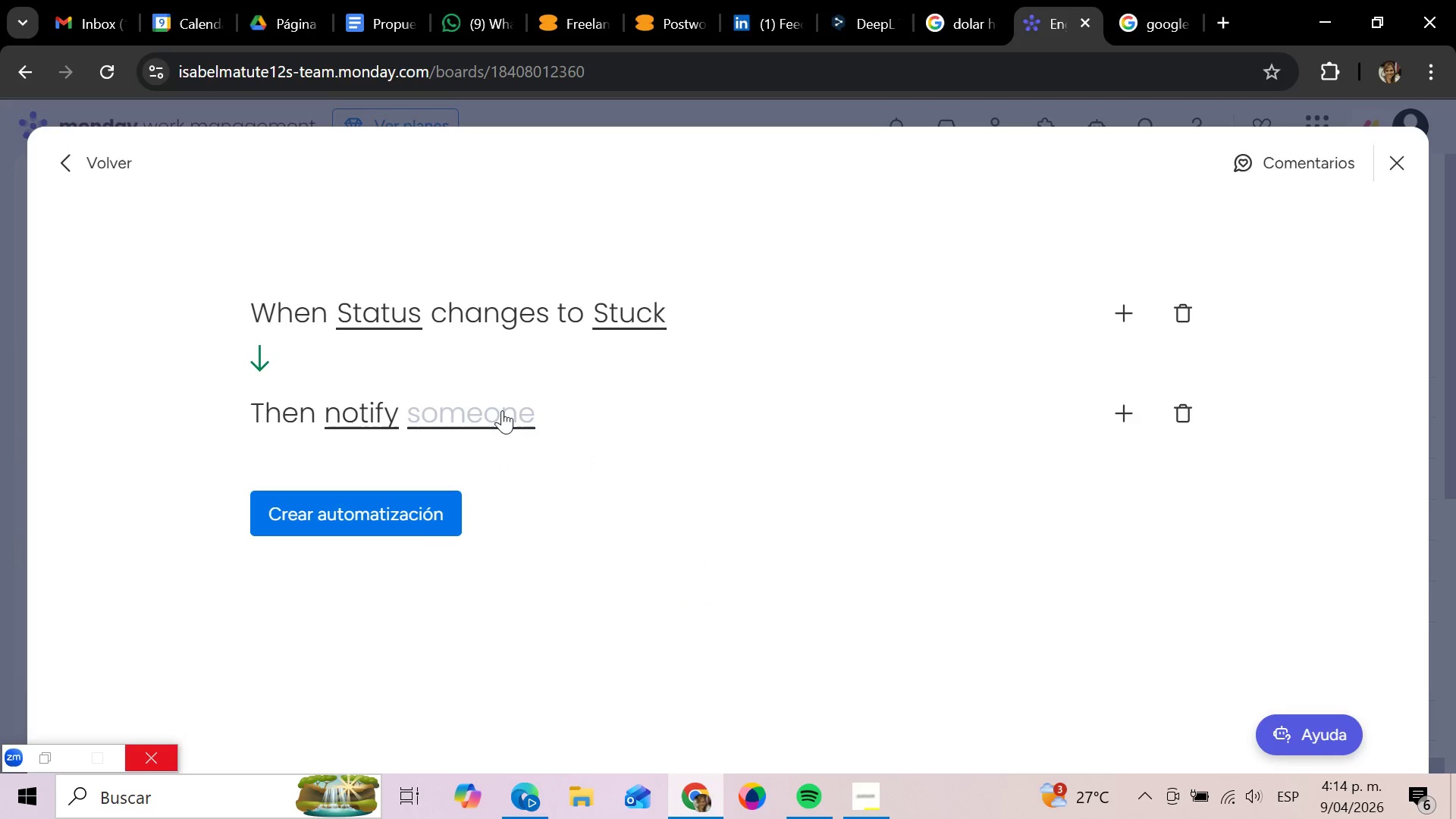 
left_click([503, 410])
 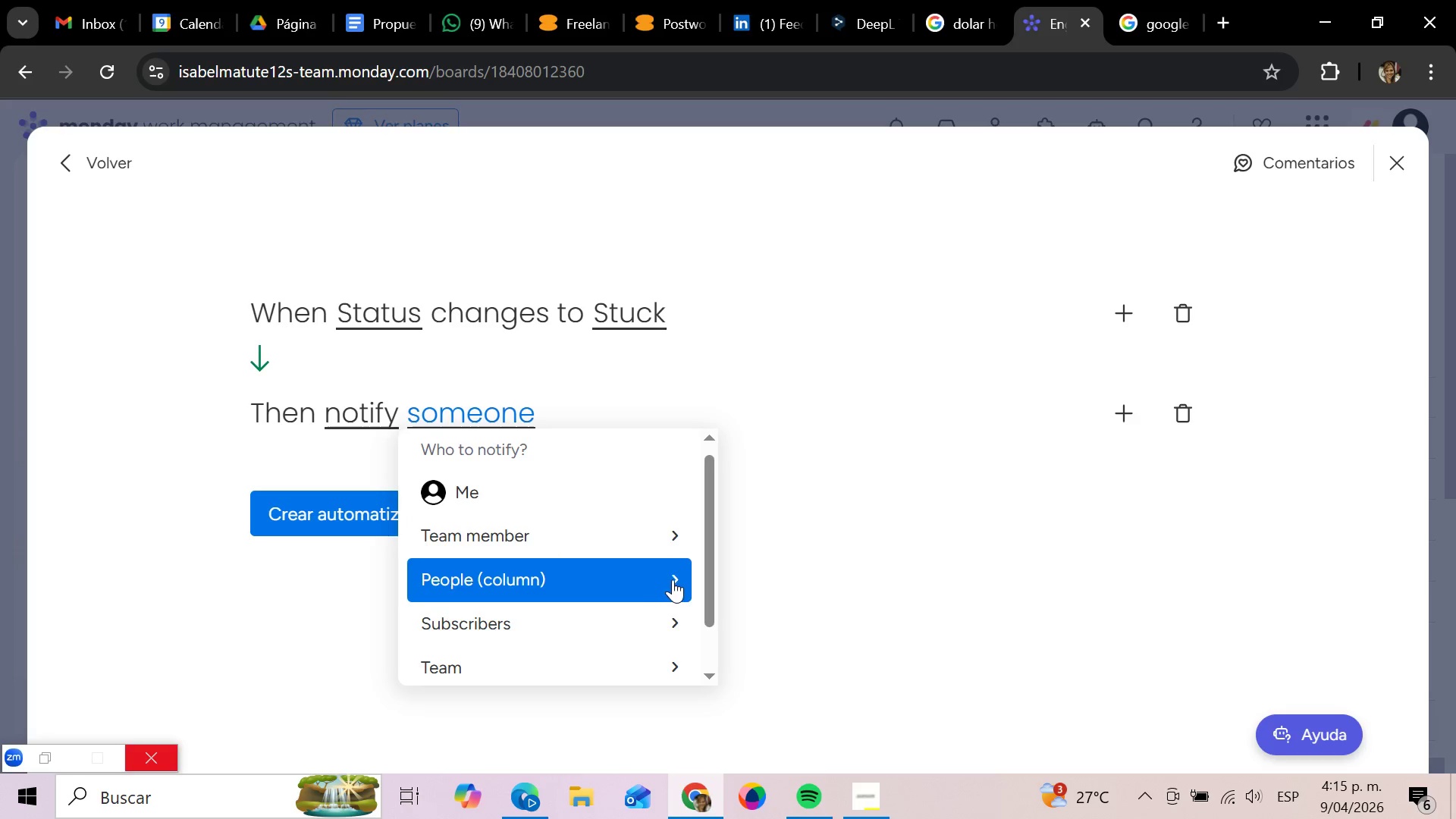 
wait(6.16)
 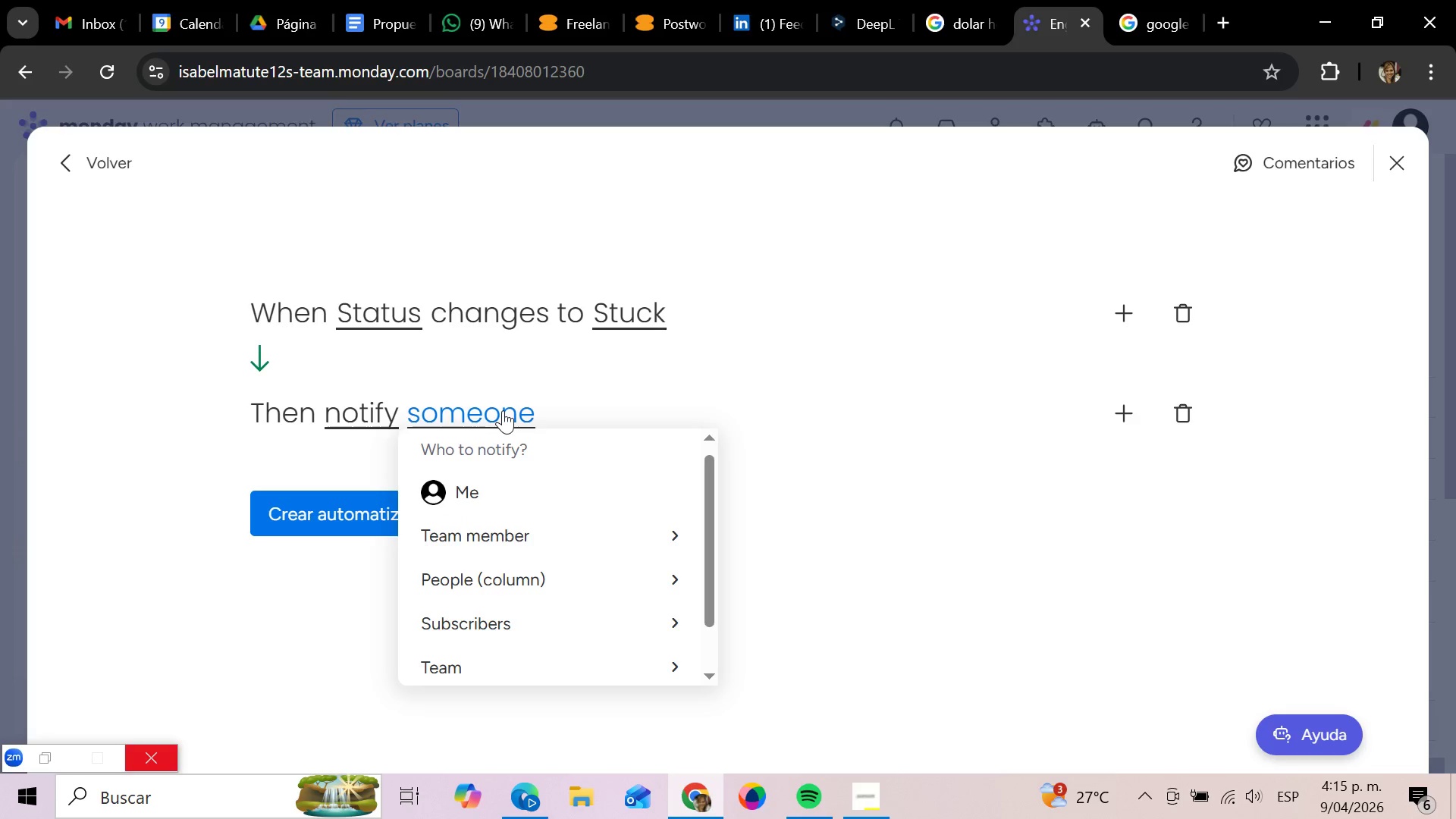 
scroll: coordinate [674, 665], scroll_direction: down, amount: 4.0
 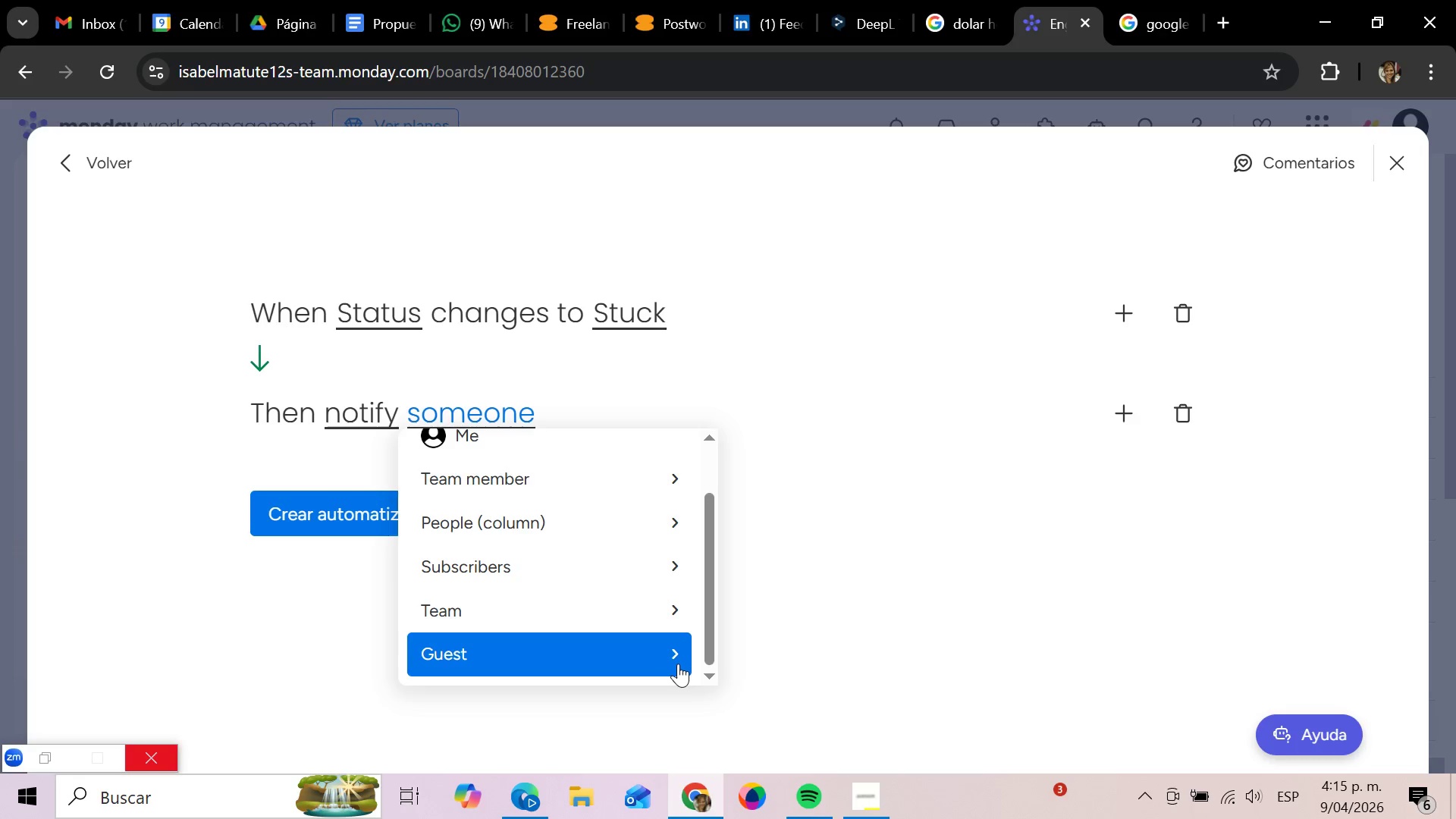 
scroll: coordinate [678, 664], scroll_direction: up, amount: 2.0
 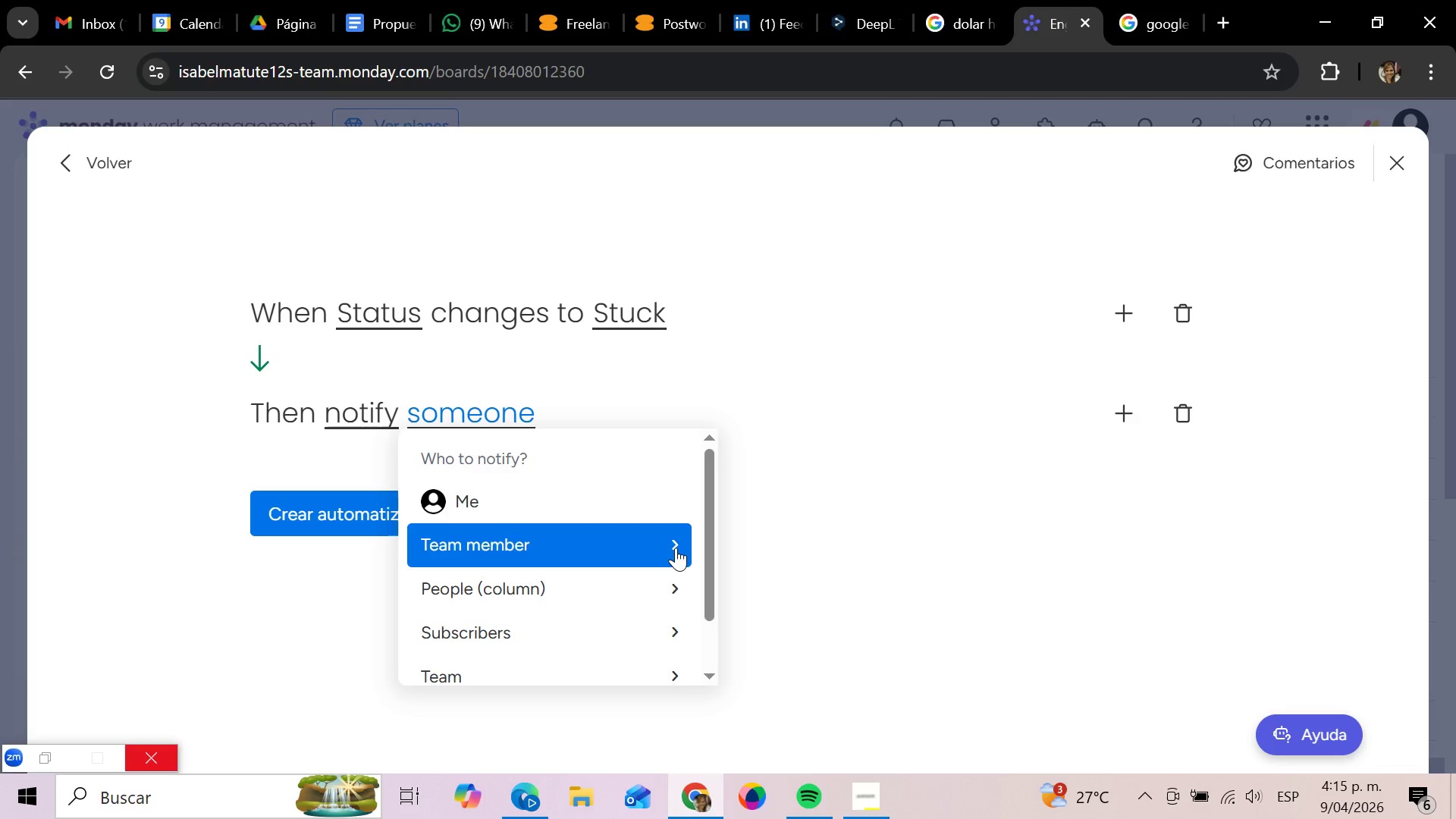 
wait(36.87)
 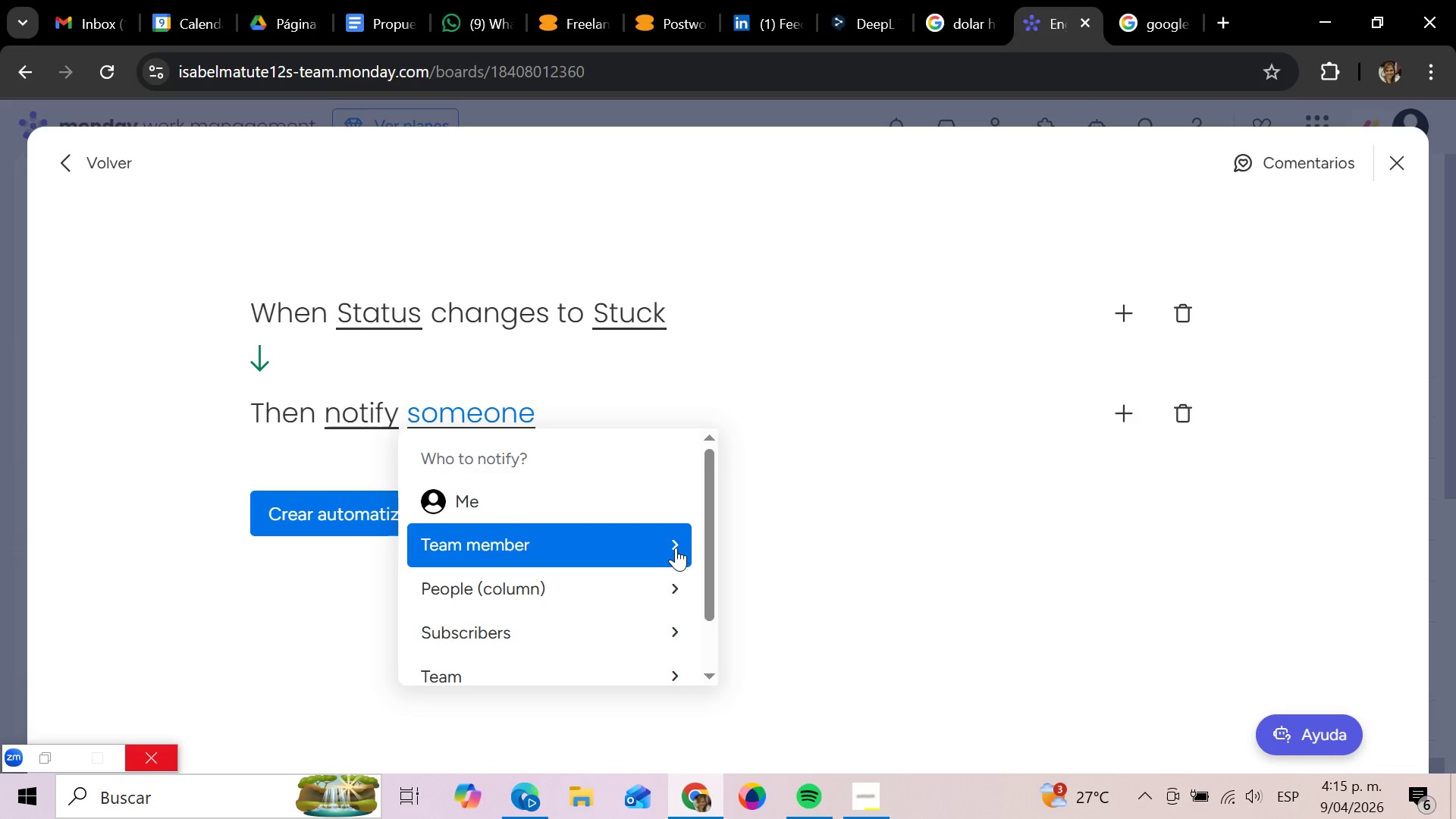 
left_click([654, 511])
 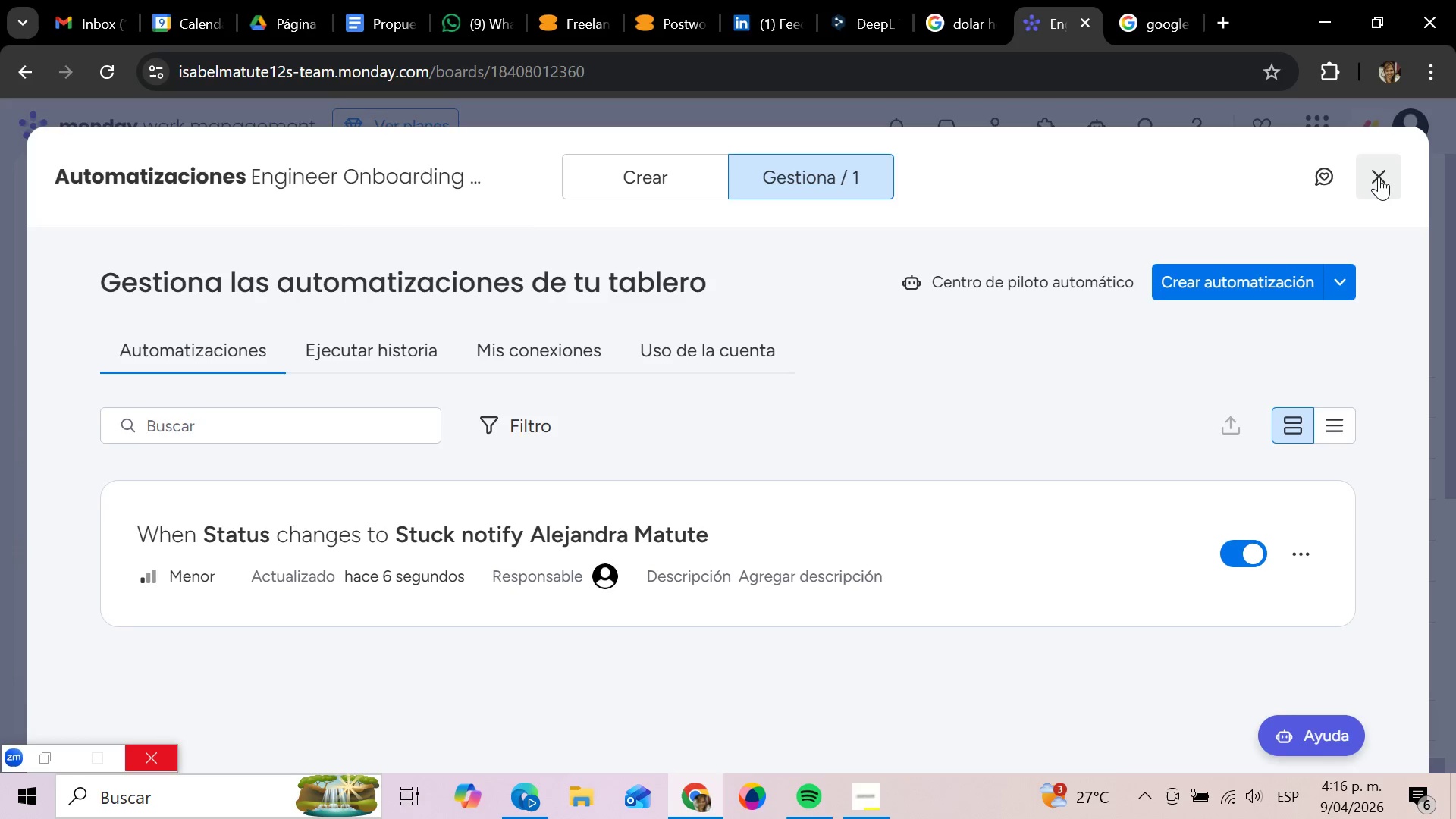 
wait(18.94)
 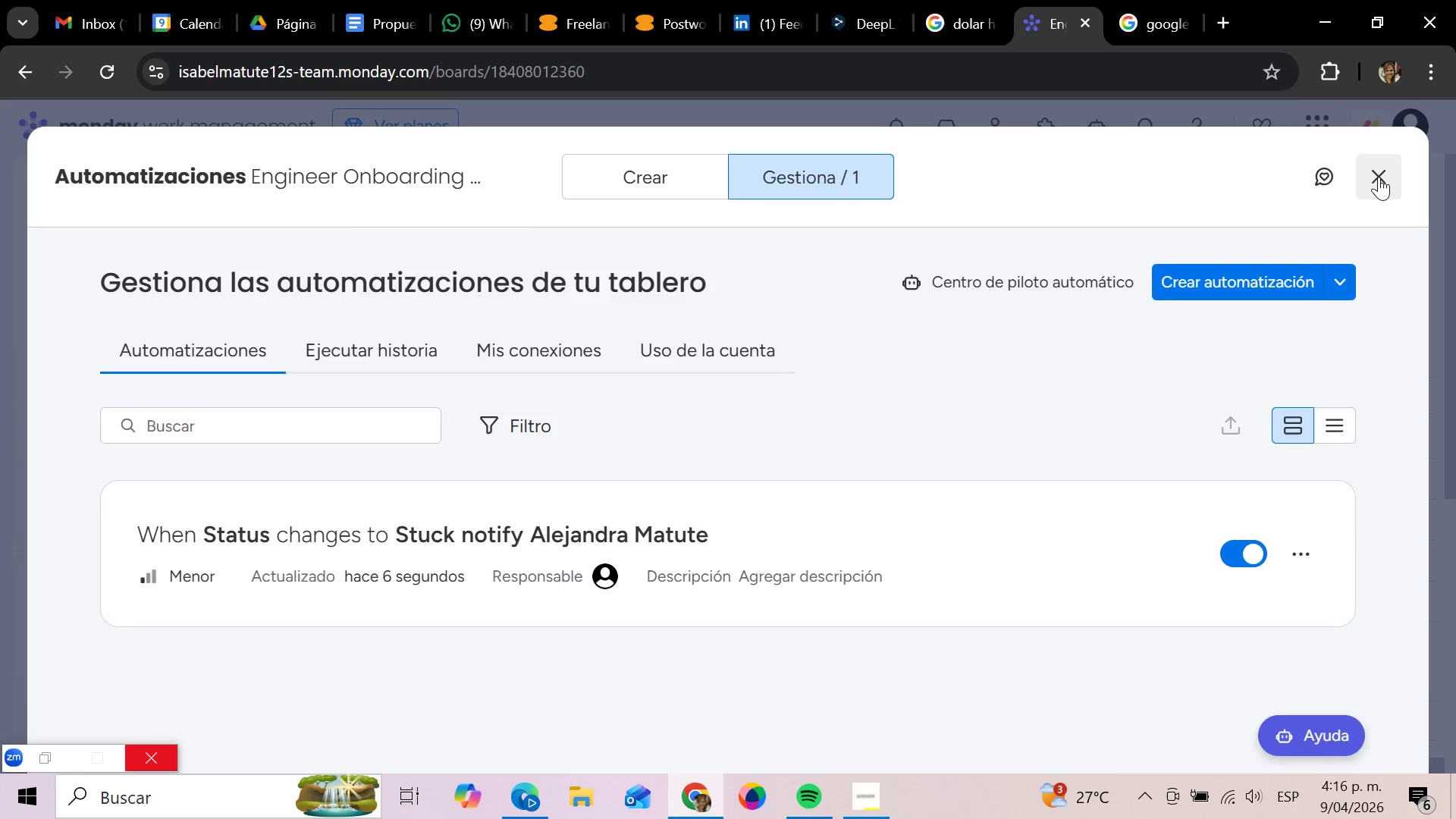 
left_click([1379, 177])
 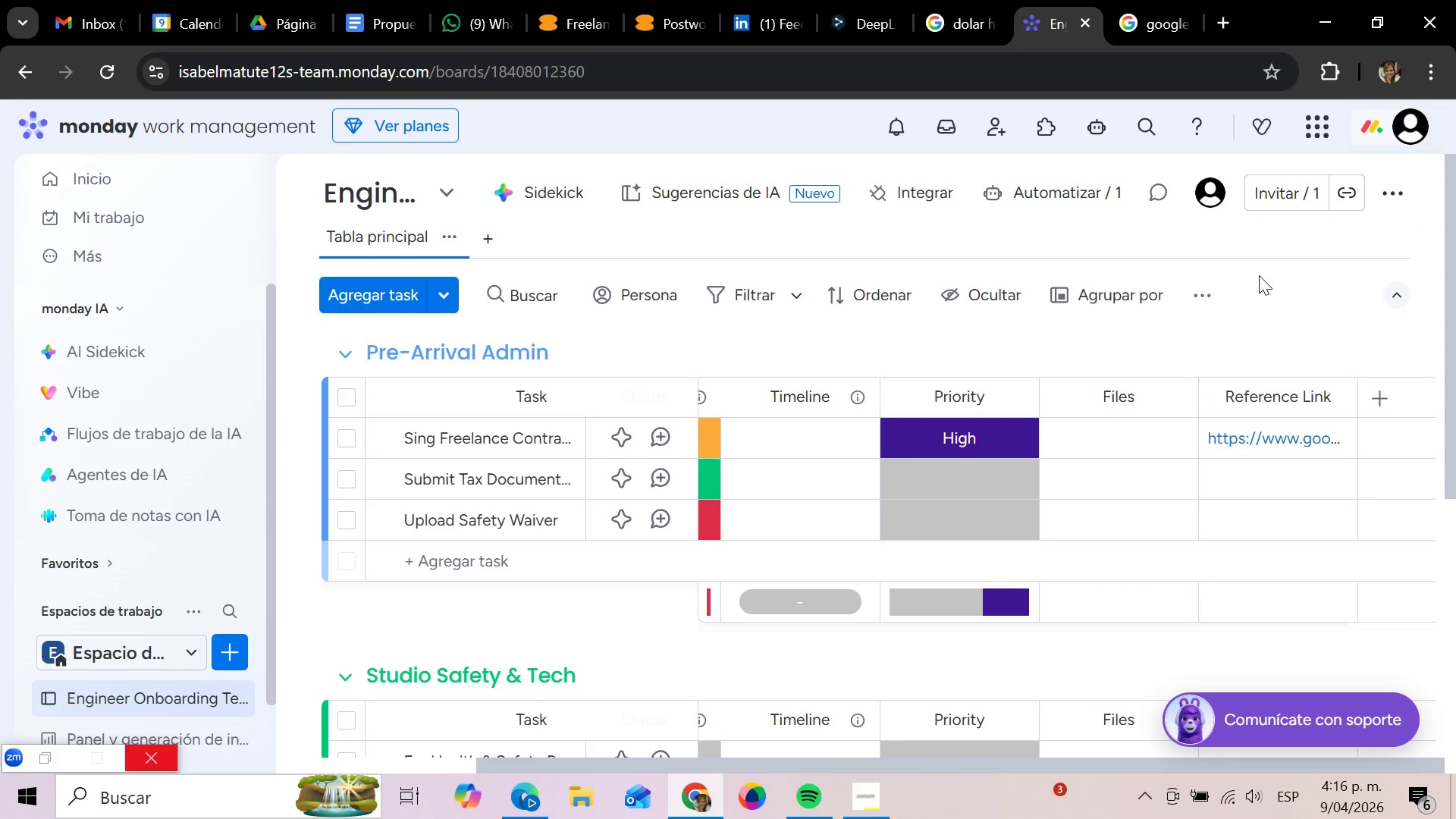 
left_click([859, 808])